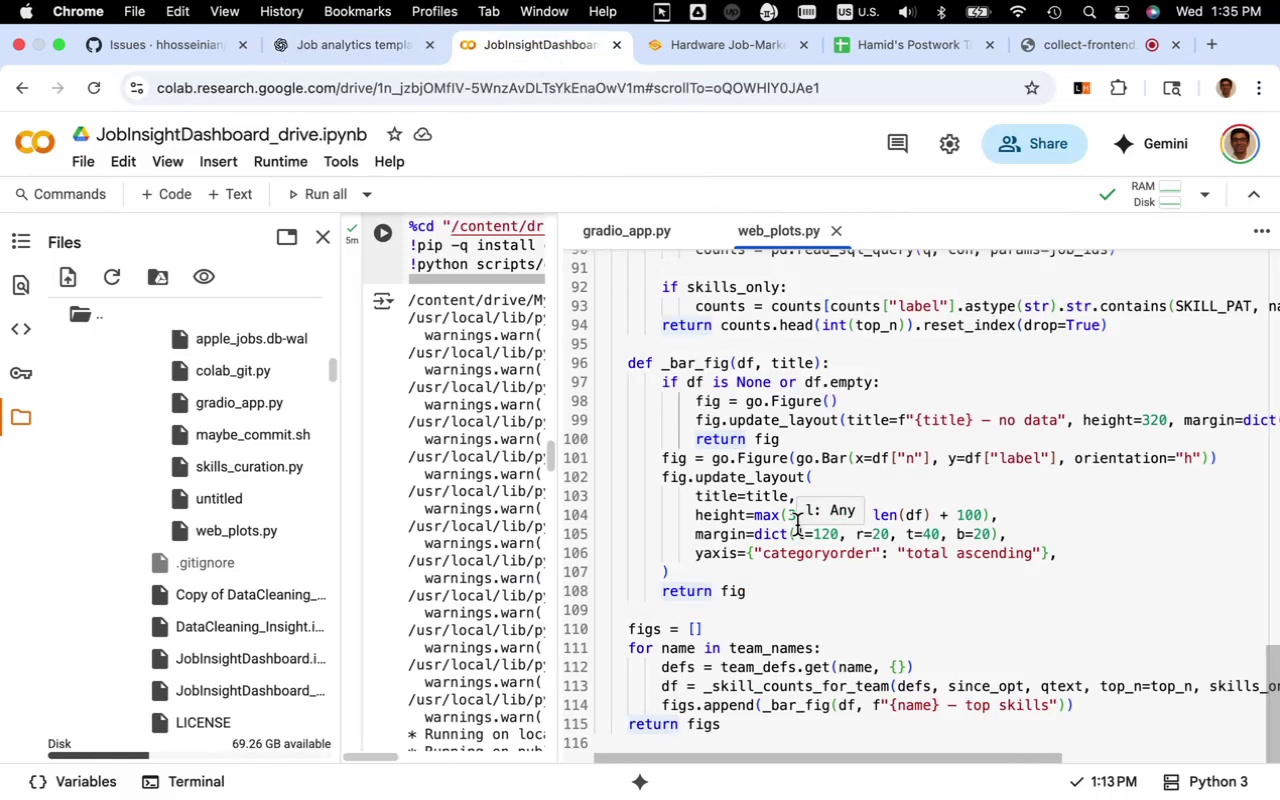 
scroll: coordinate [771, 473], scroll_direction: up, amount: 41.0
 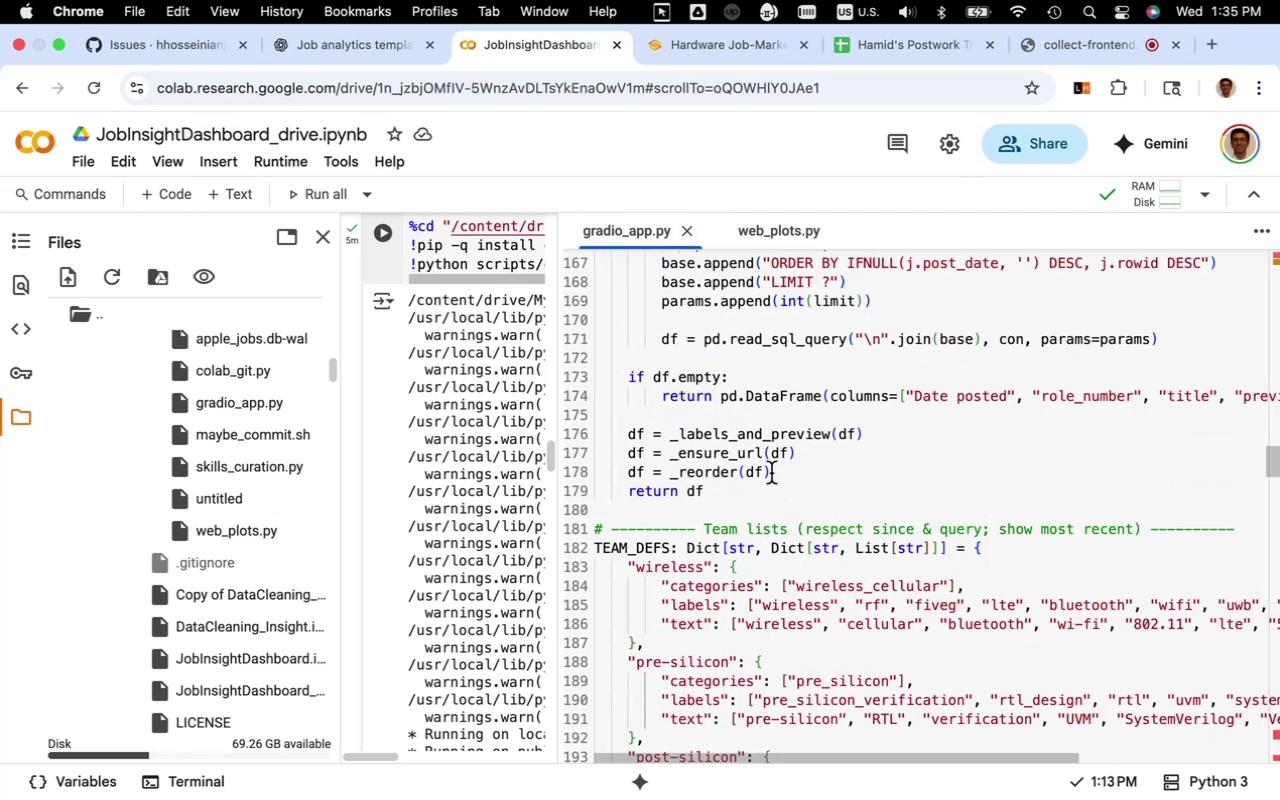 
scroll: coordinate [771, 473], scroll_direction: down, amount: 43.0
 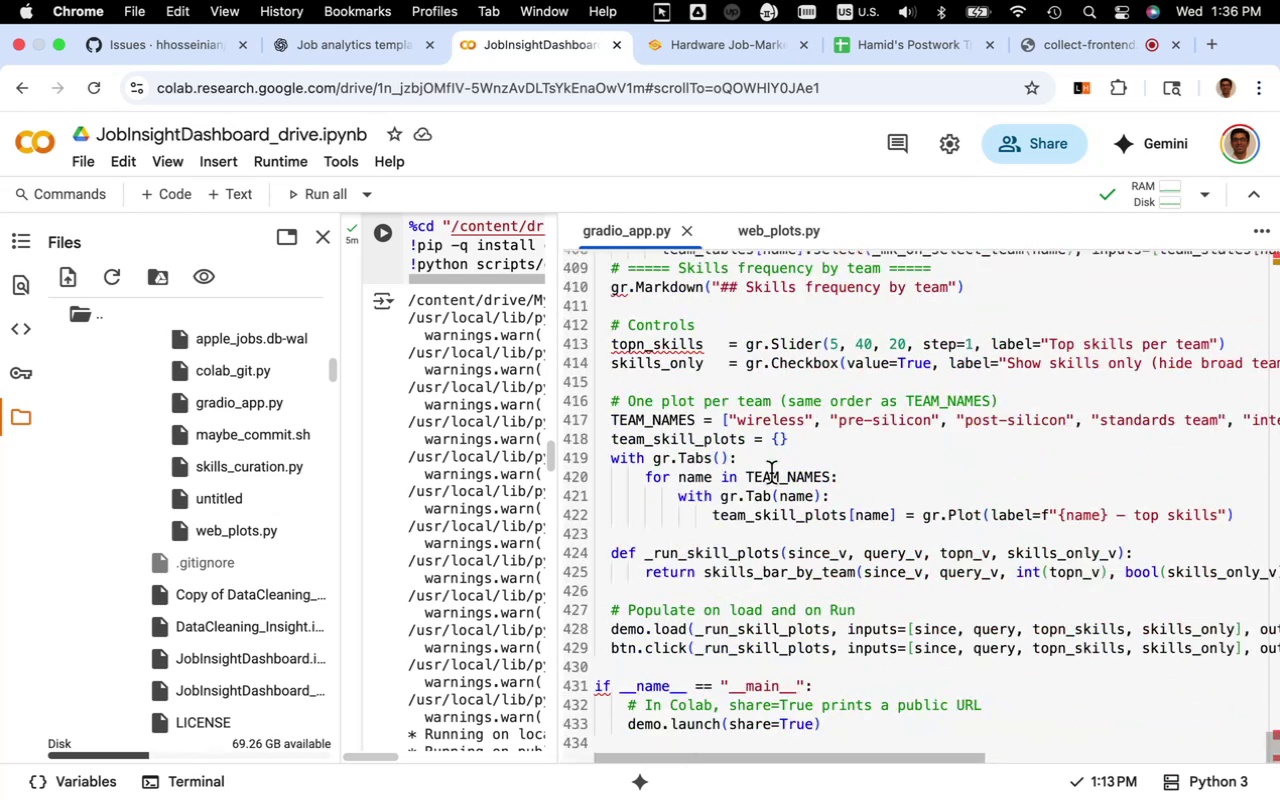 
scroll: coordinate [771, 473], scroll_direction: up, amount: 2.0
 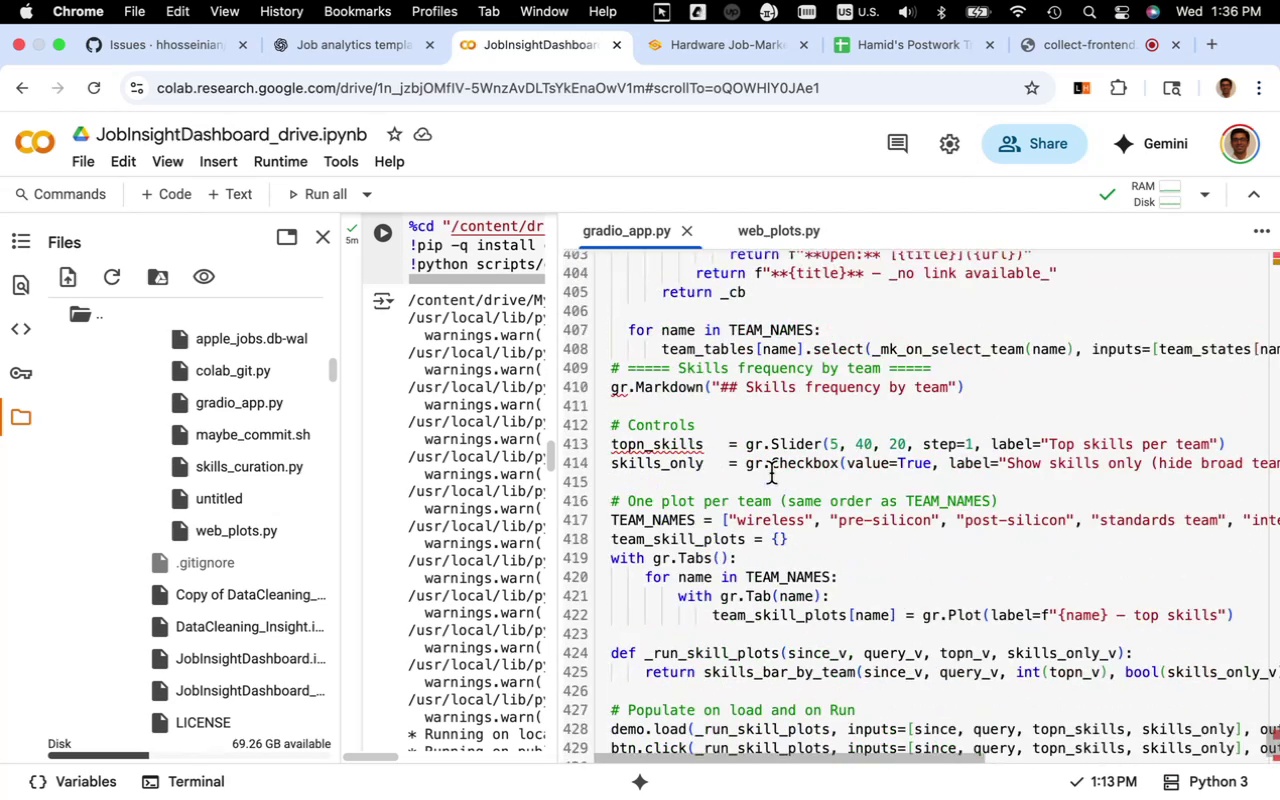 
scroll: coordinate [771, 473], scroll_direction: down, amount: 1.0
 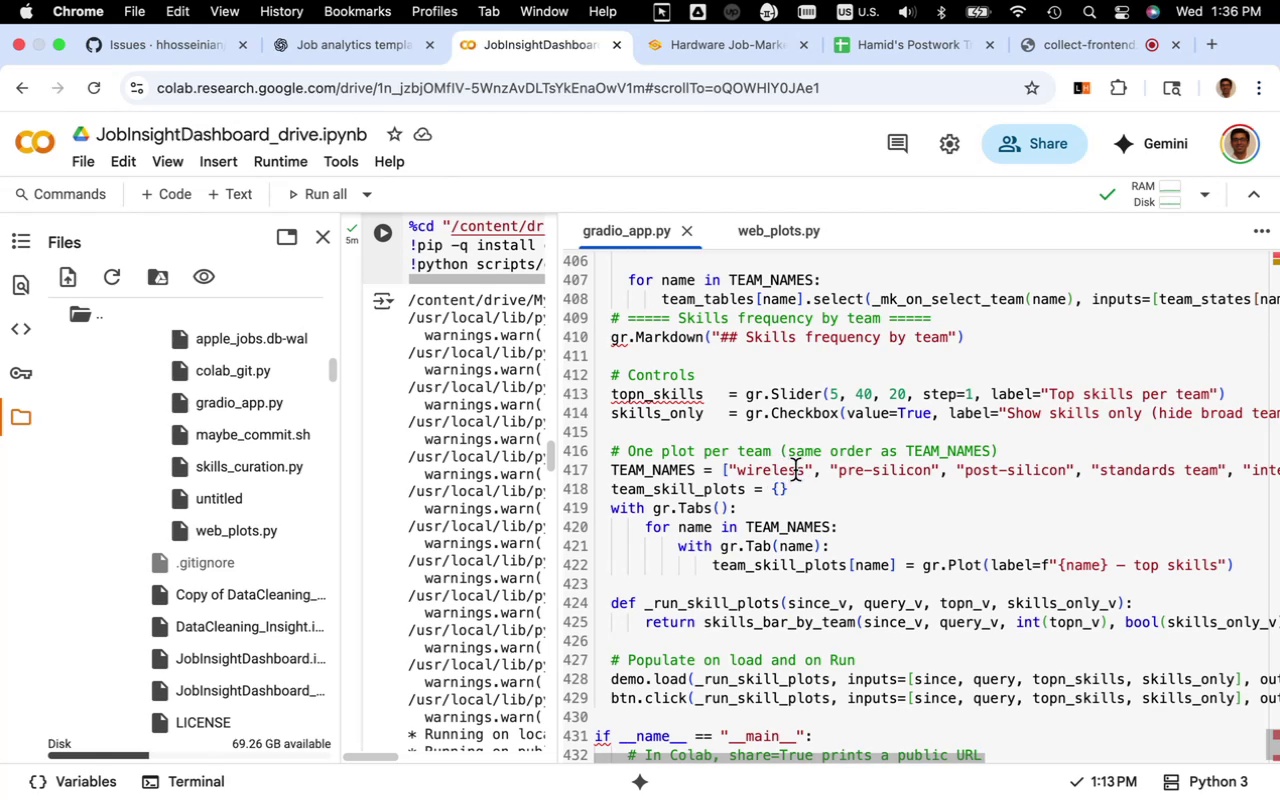 
wait(11.63)
 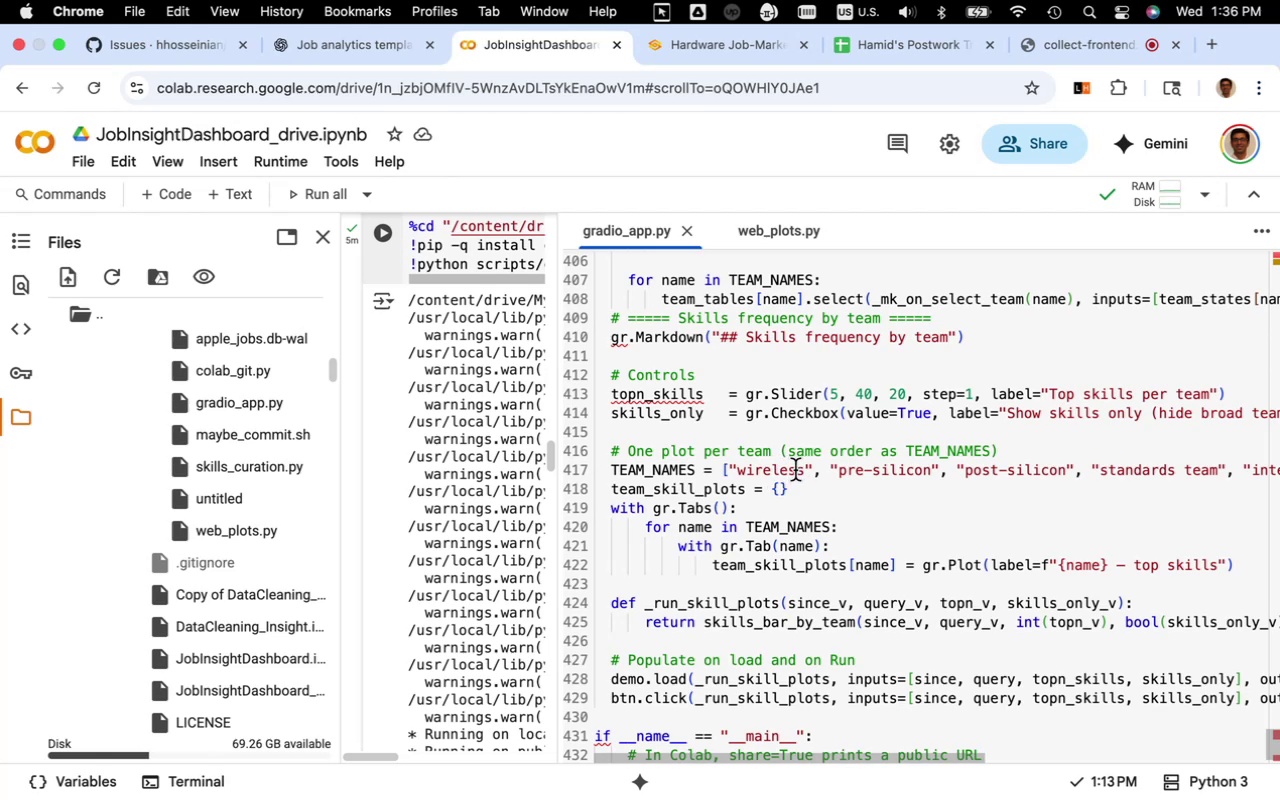 
left_click_drag(start_coordinate=[609, 321], to_coordinate=[593, 643])
 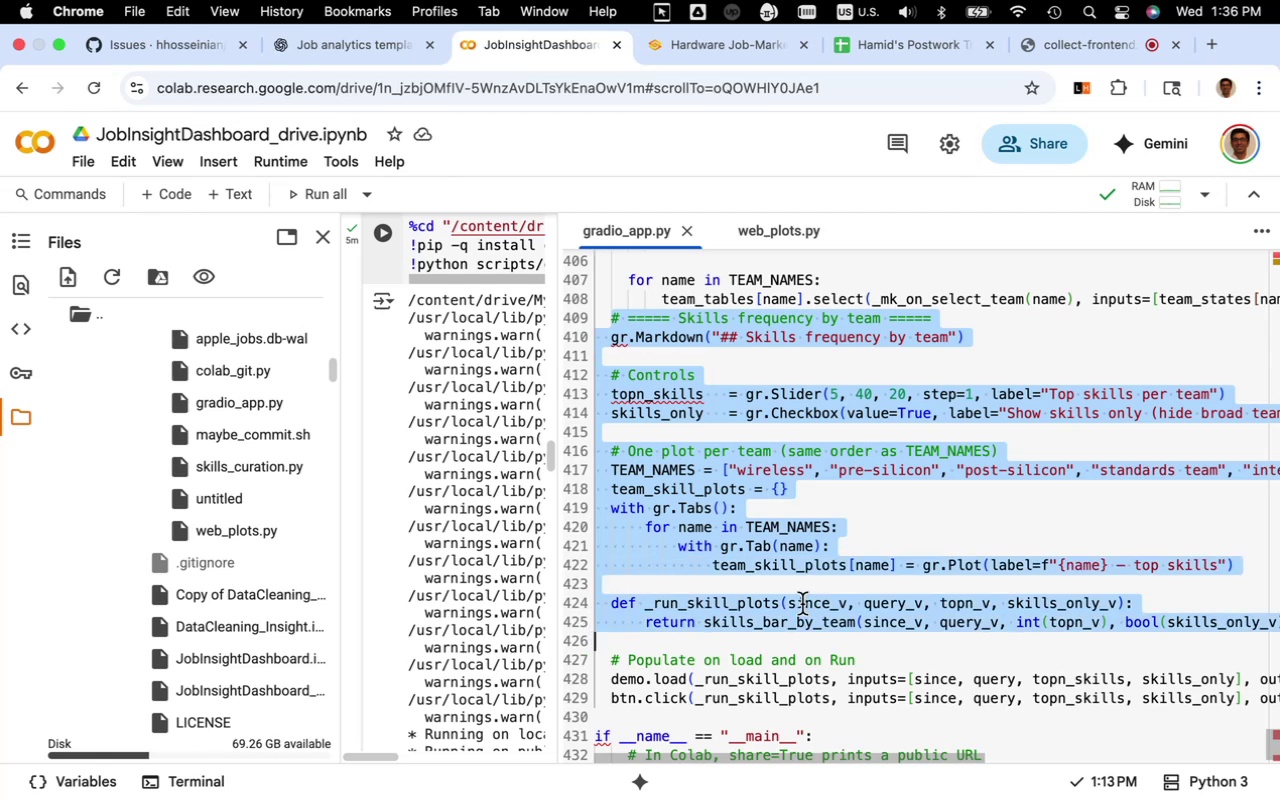 
key(Meta+V)
 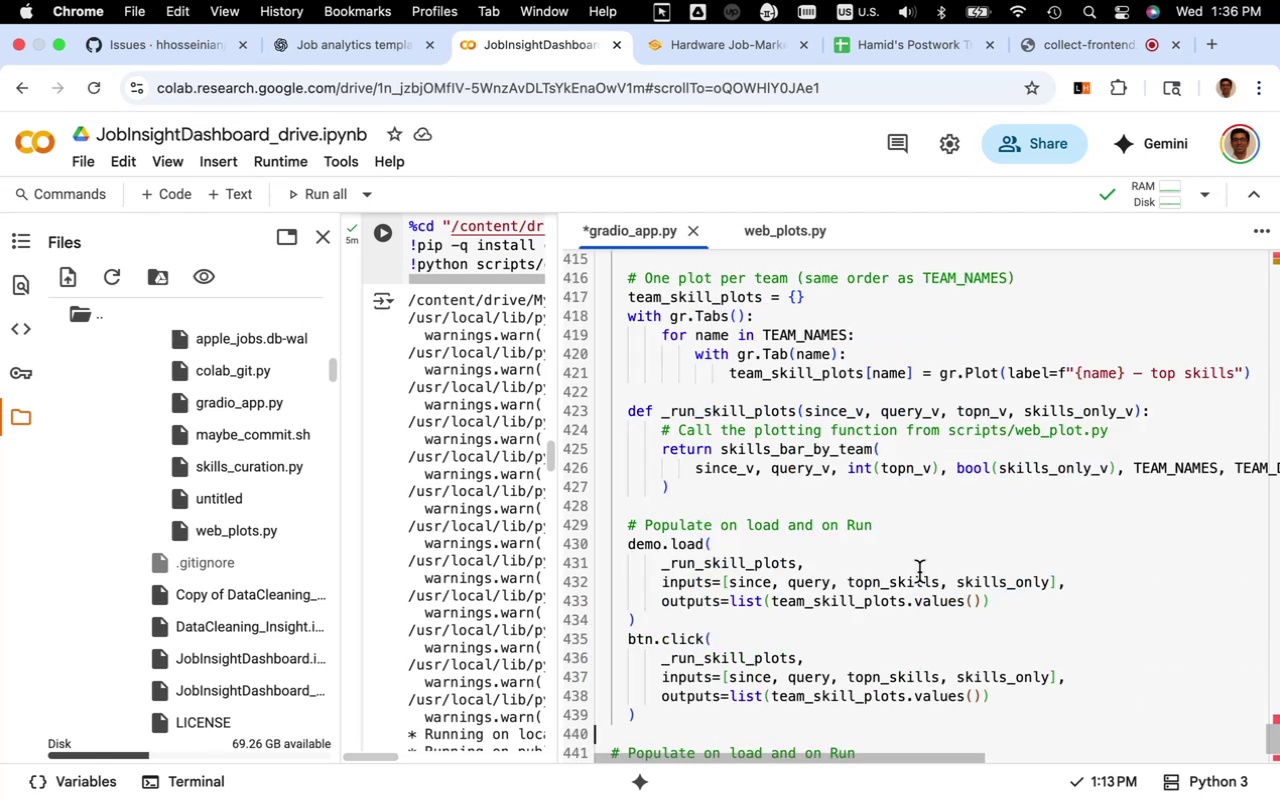 
key(Meta+S)
 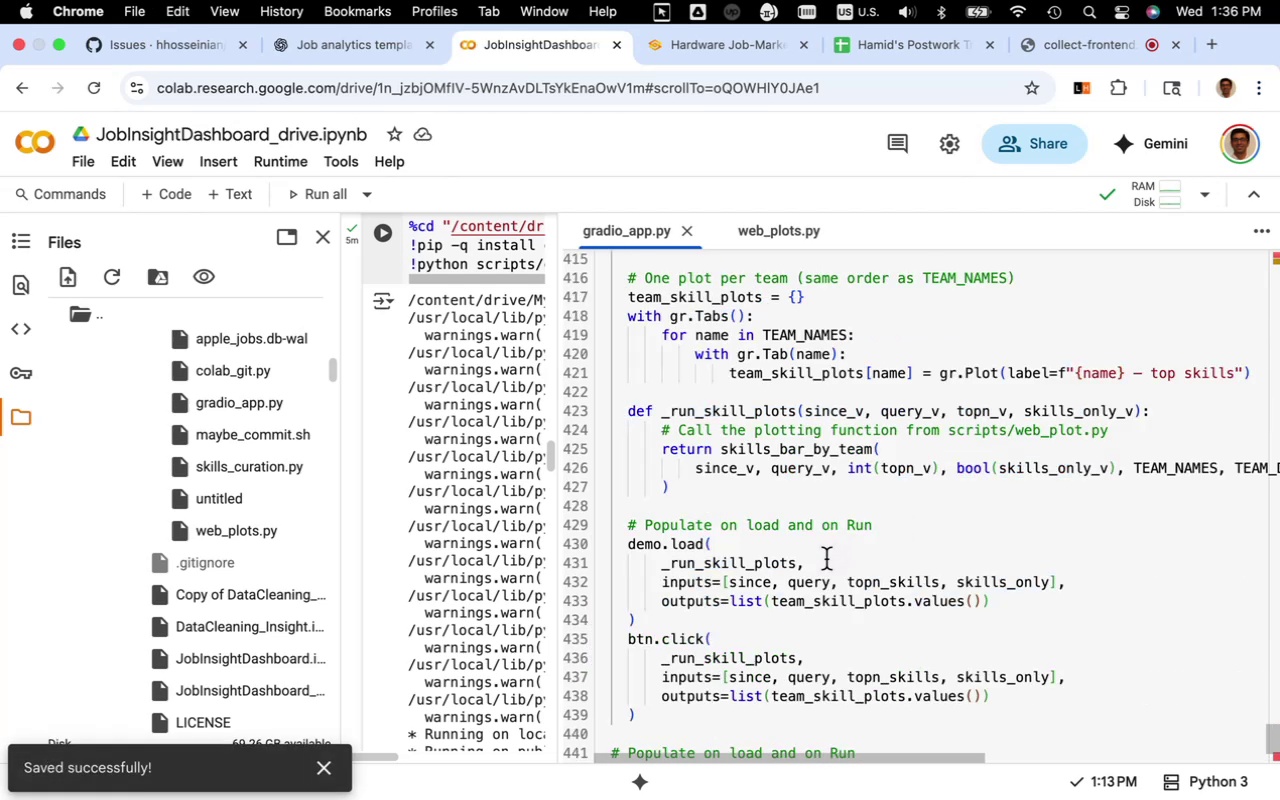 
scroll: coordinate [826, 559], scroll_direction: down, amount: 3.0
 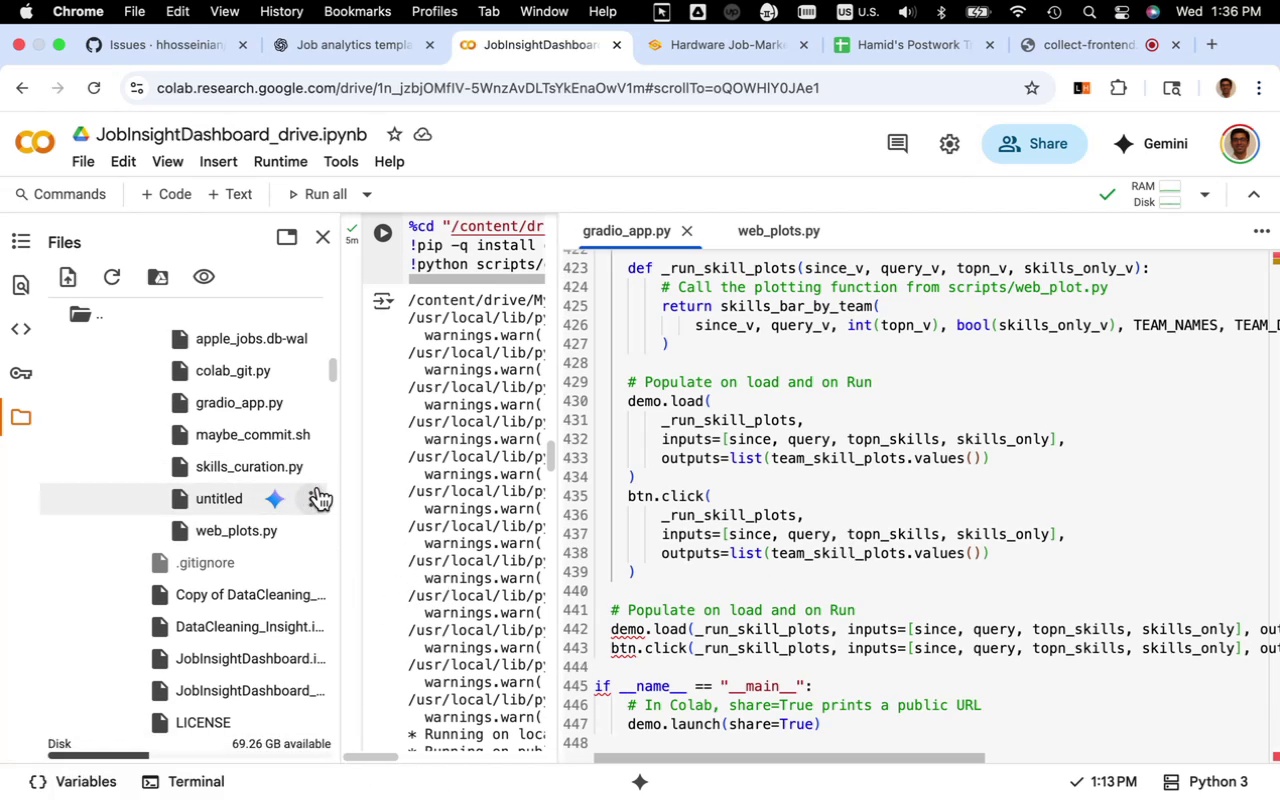 
wait(12.01)
 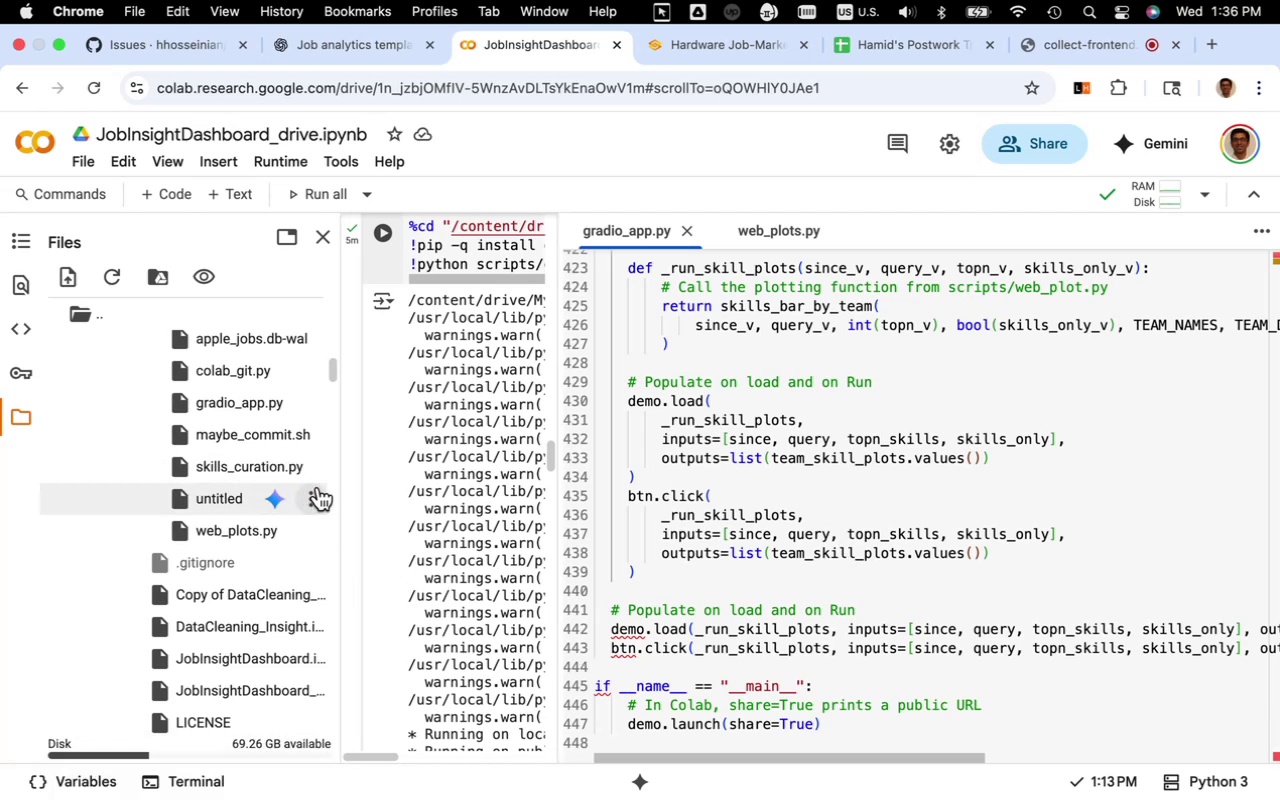 
left_click([386, 235])
 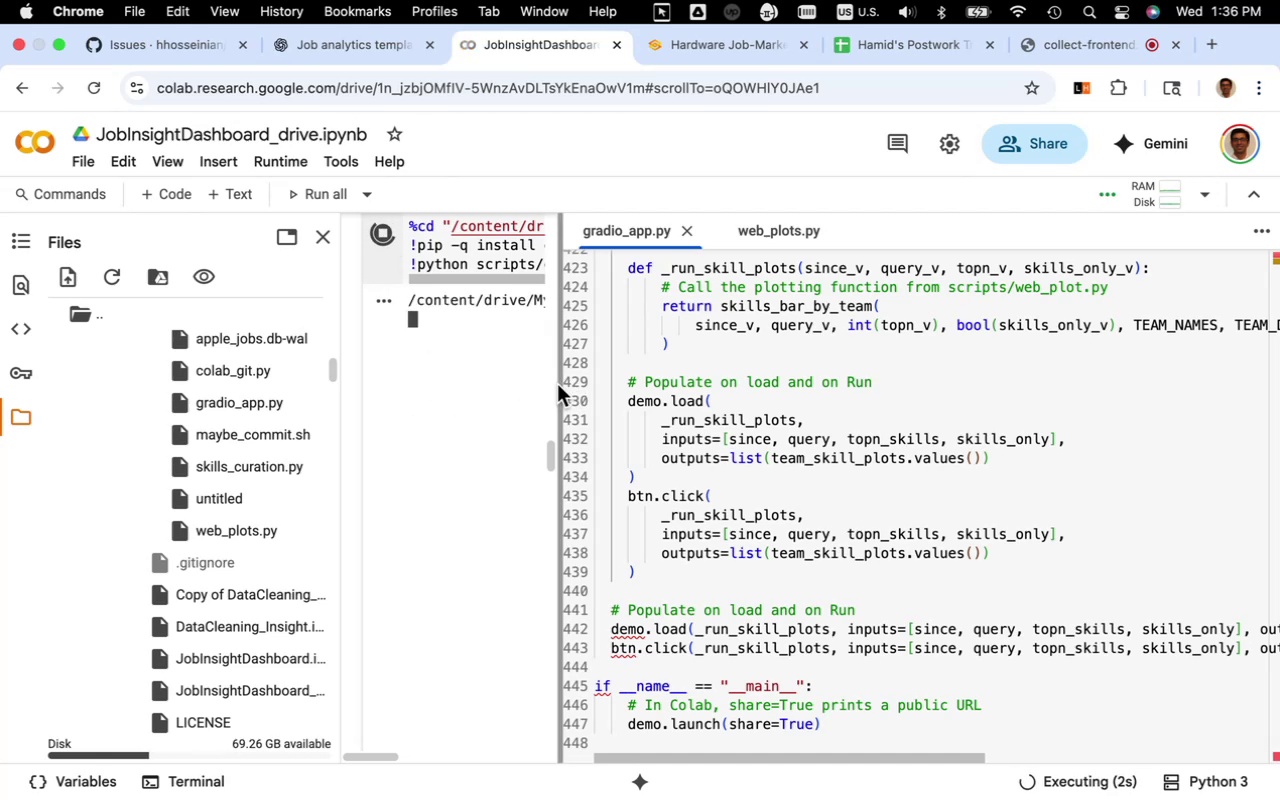 
left_click_drag(start_coordinate=[560, 384], to_coordinate=[884, 389])
 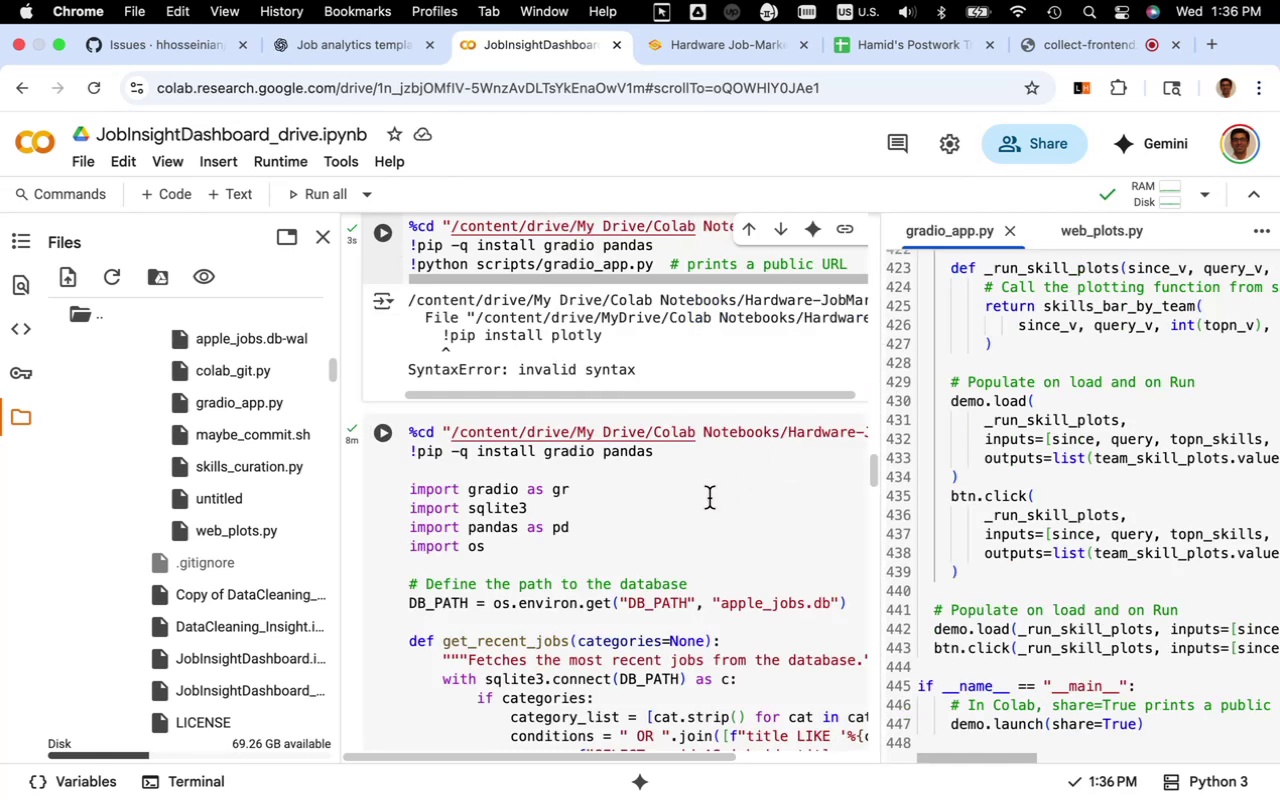 
wait(6.12)
 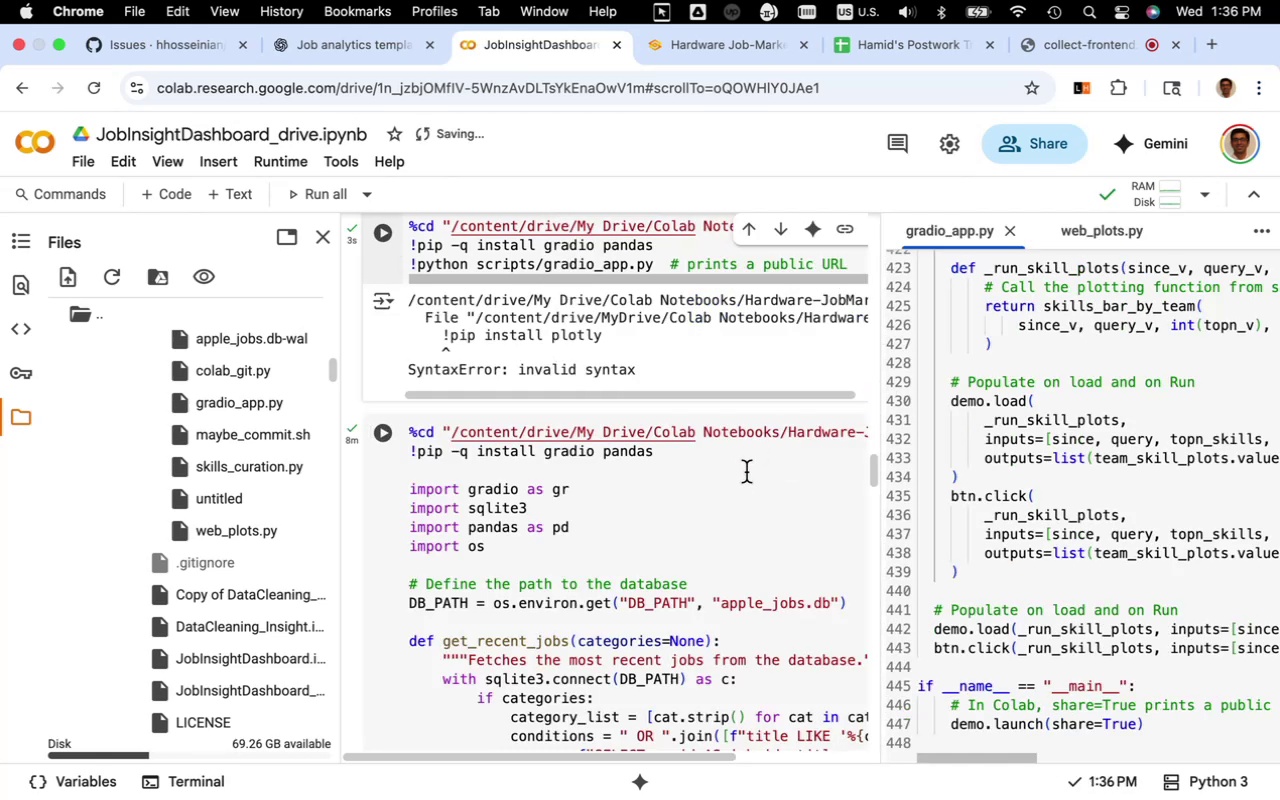 
mouse_move([644, 414])
 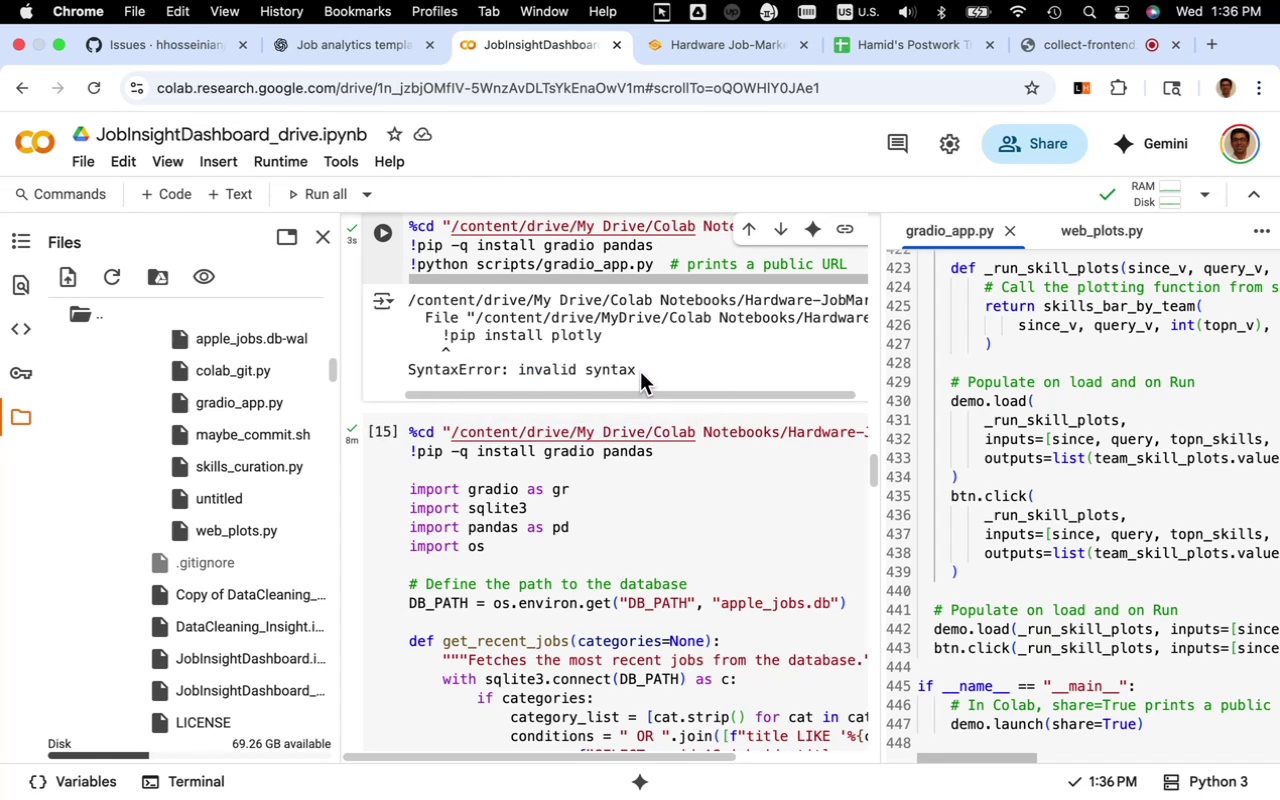 
left_click_drag(start_coordinate=[640, 371], to_coordinate=[440, 334])
 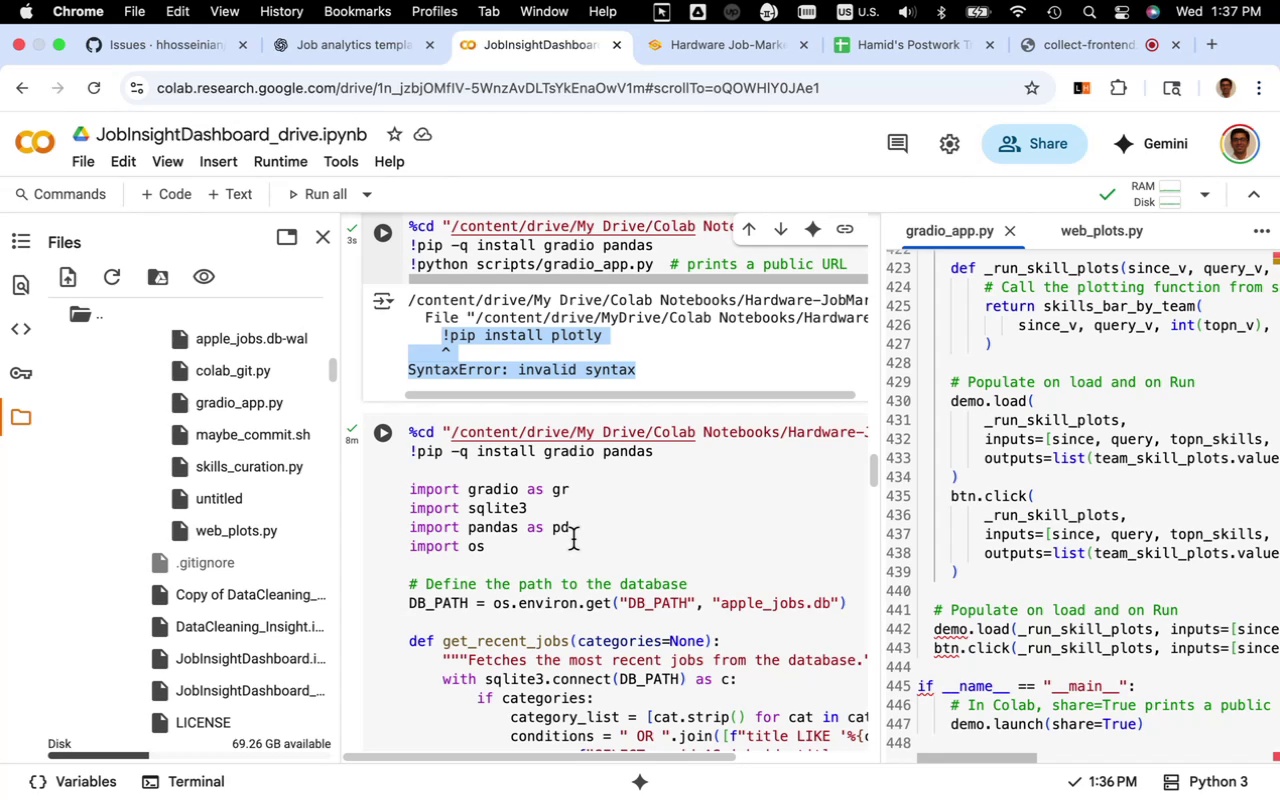 
wait(6.96)
 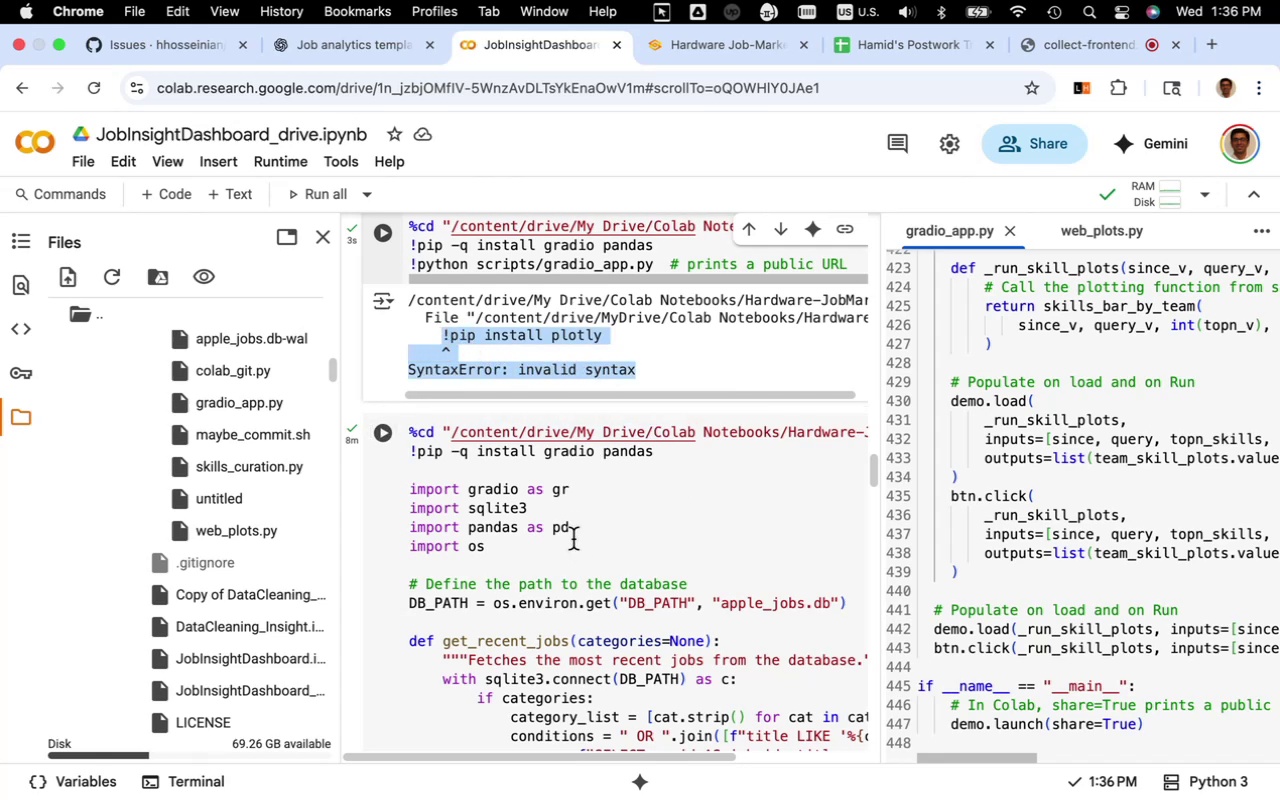 
key(Meta+C)
 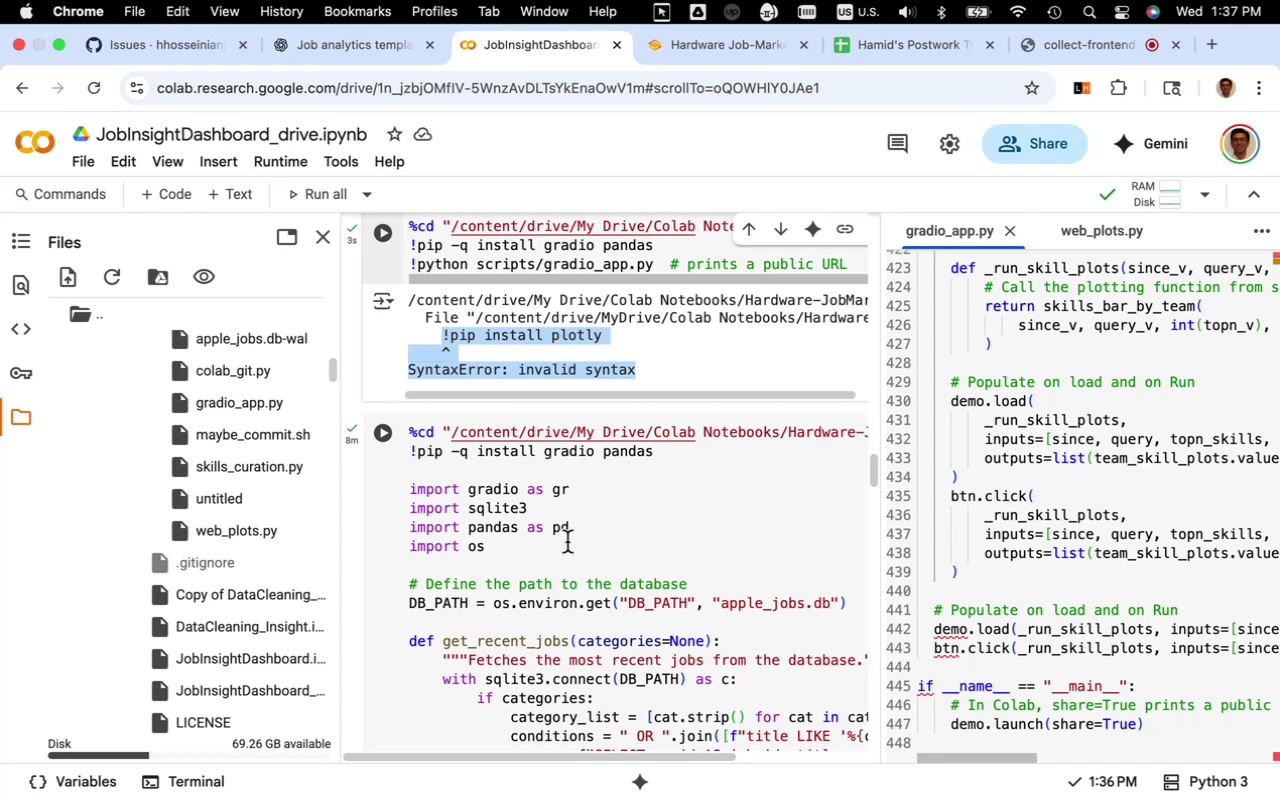 
key(Meta+C)
 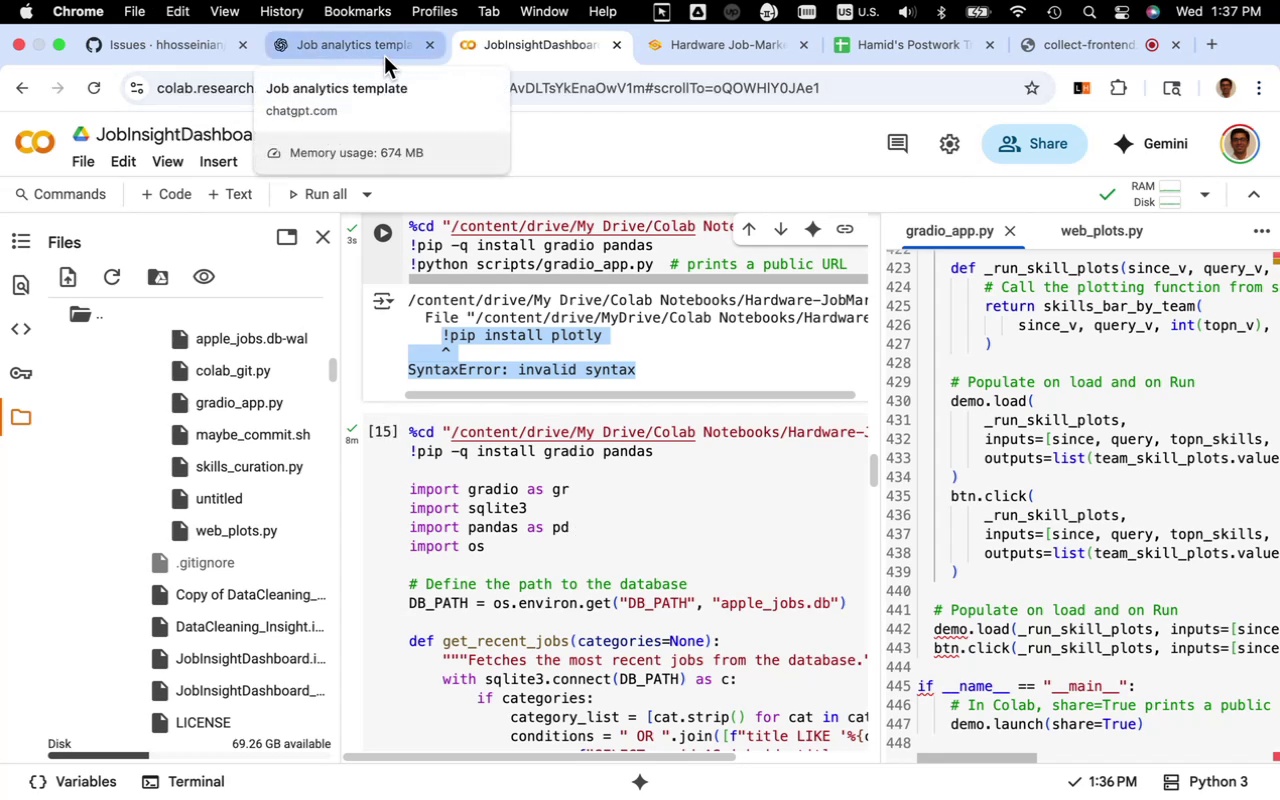 
wait(9.15)
 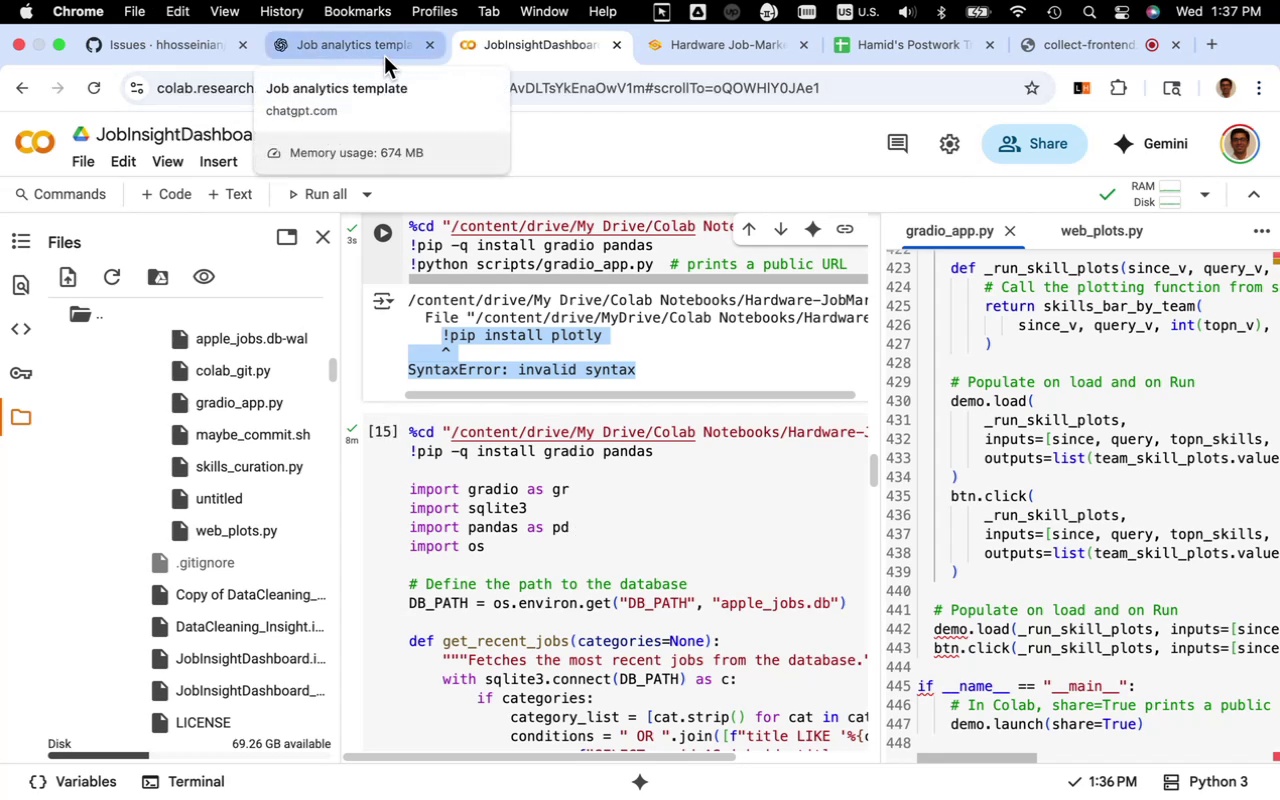 
left_click([384, 56])
 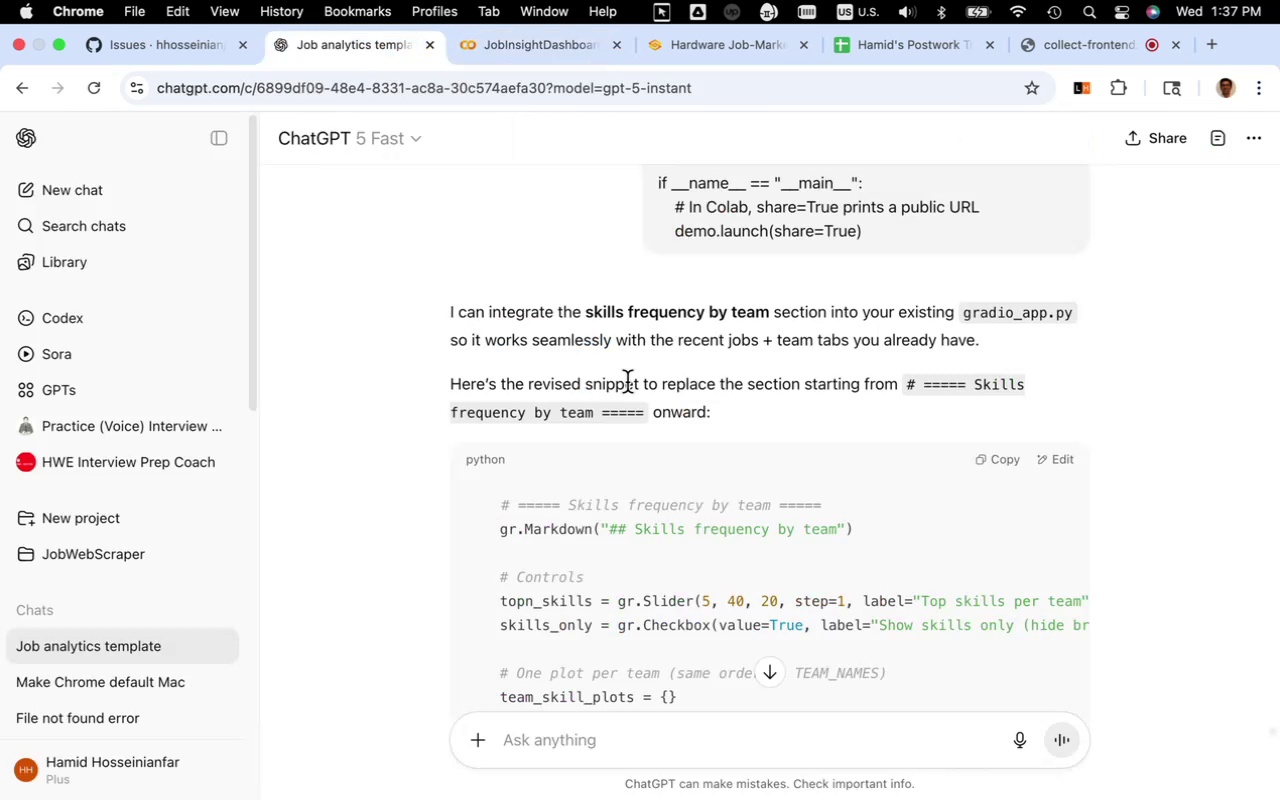 
scroll: coordinate [655, 444], scroll_direction: down, amount: 30.0
 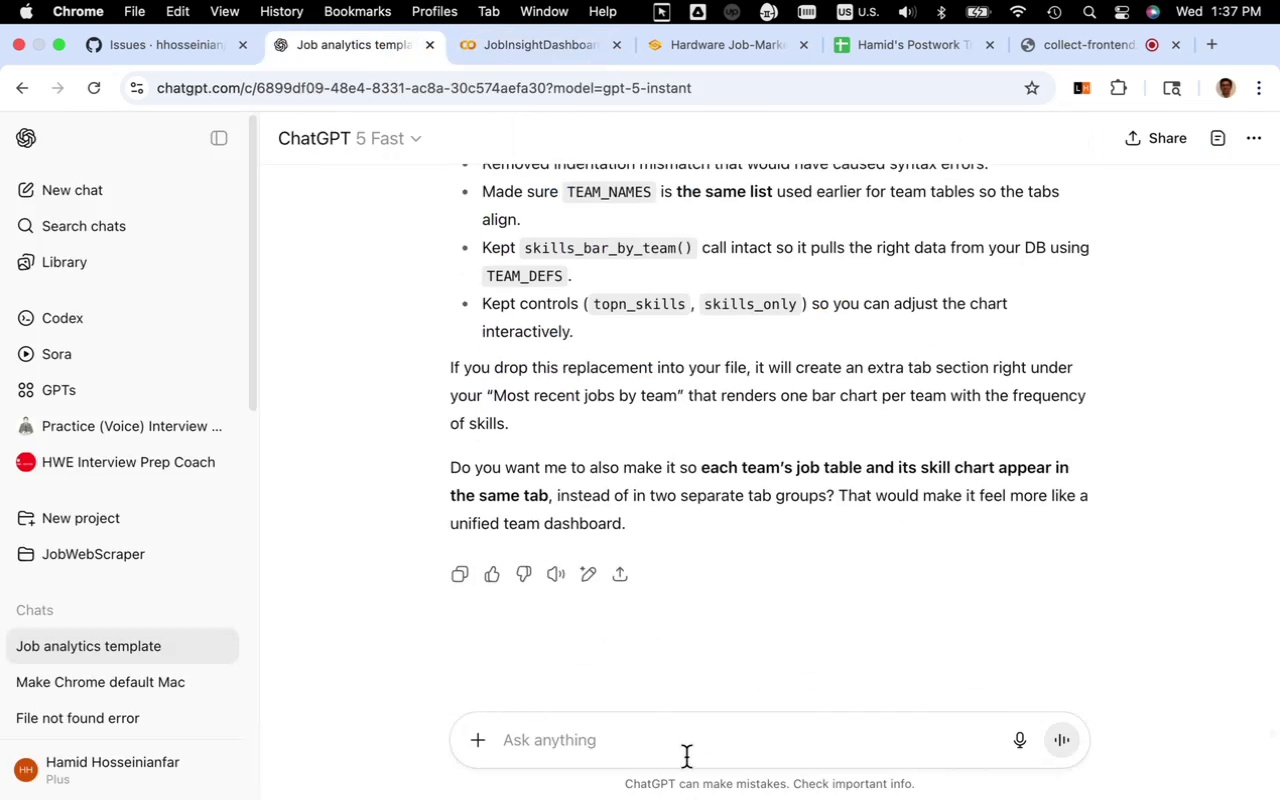 
key(Meta+V)
 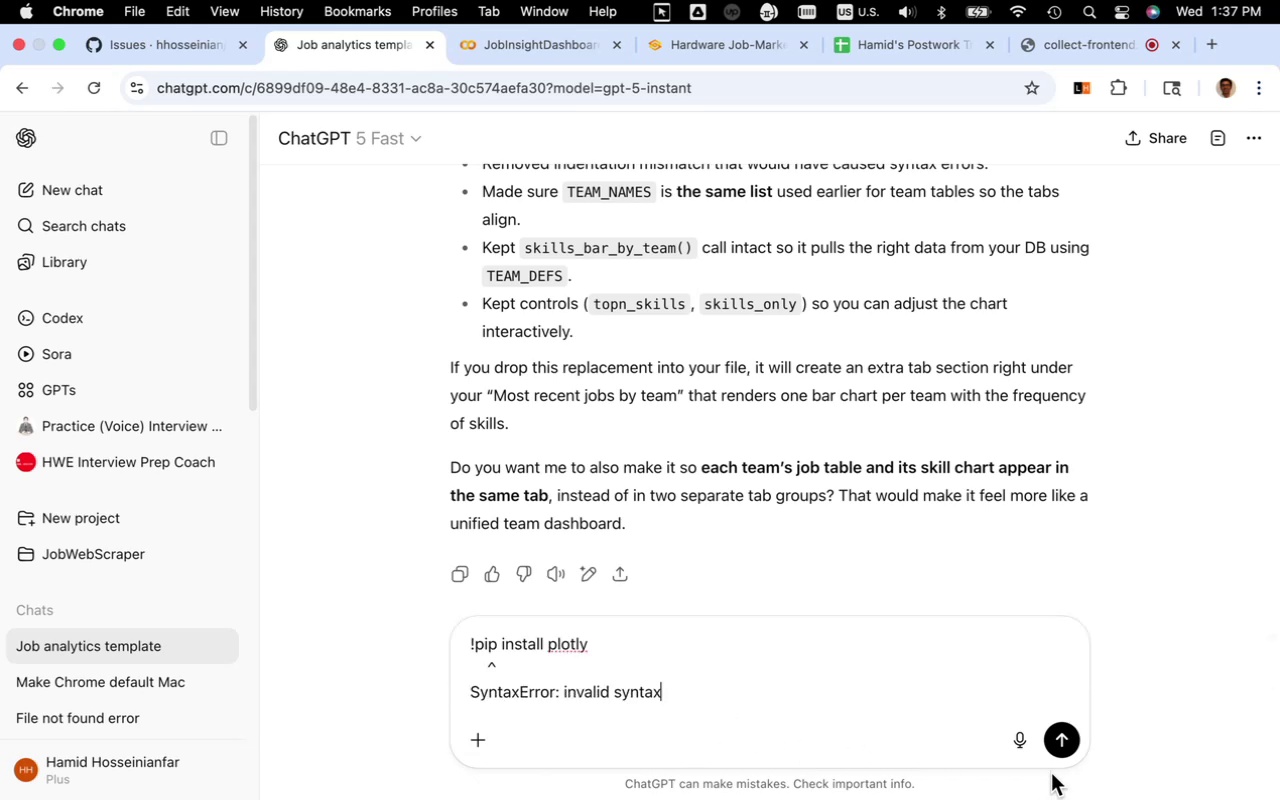 
left_click([1063, 744])
 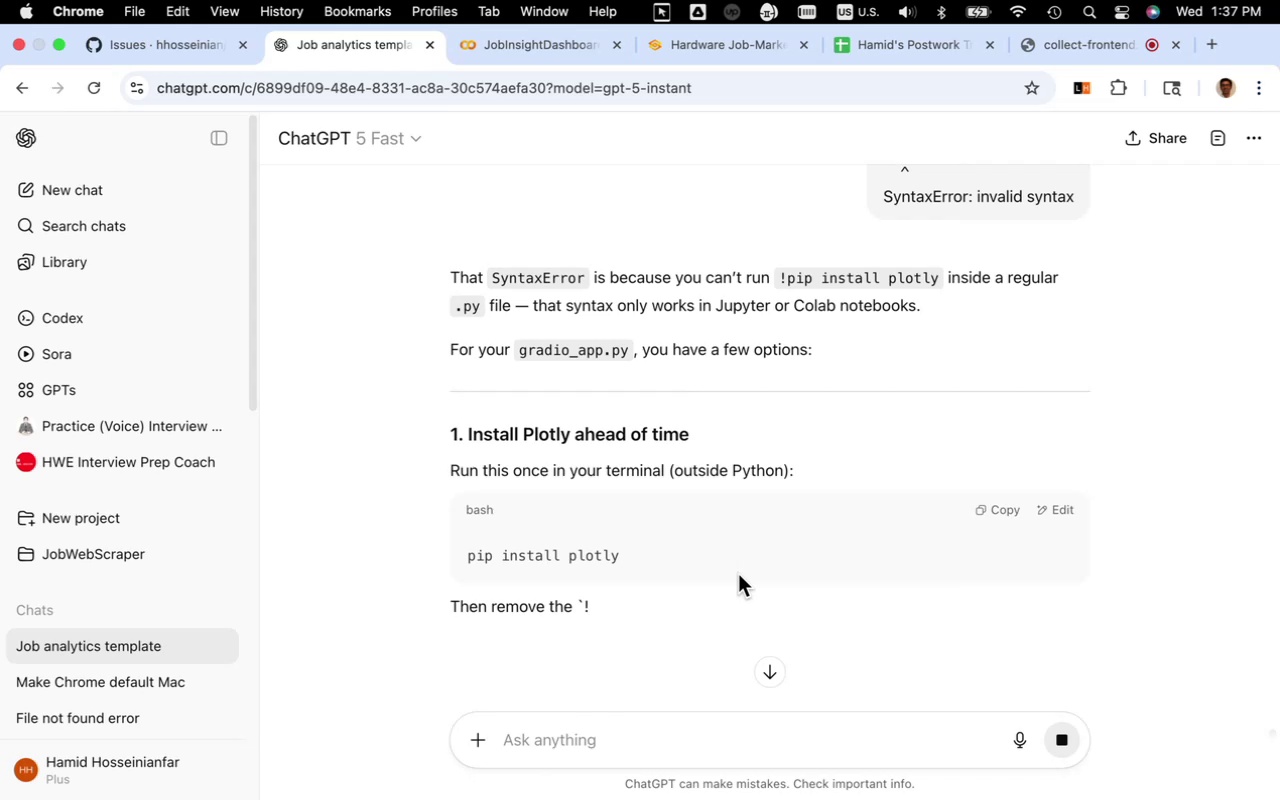 
wait(24.06)
 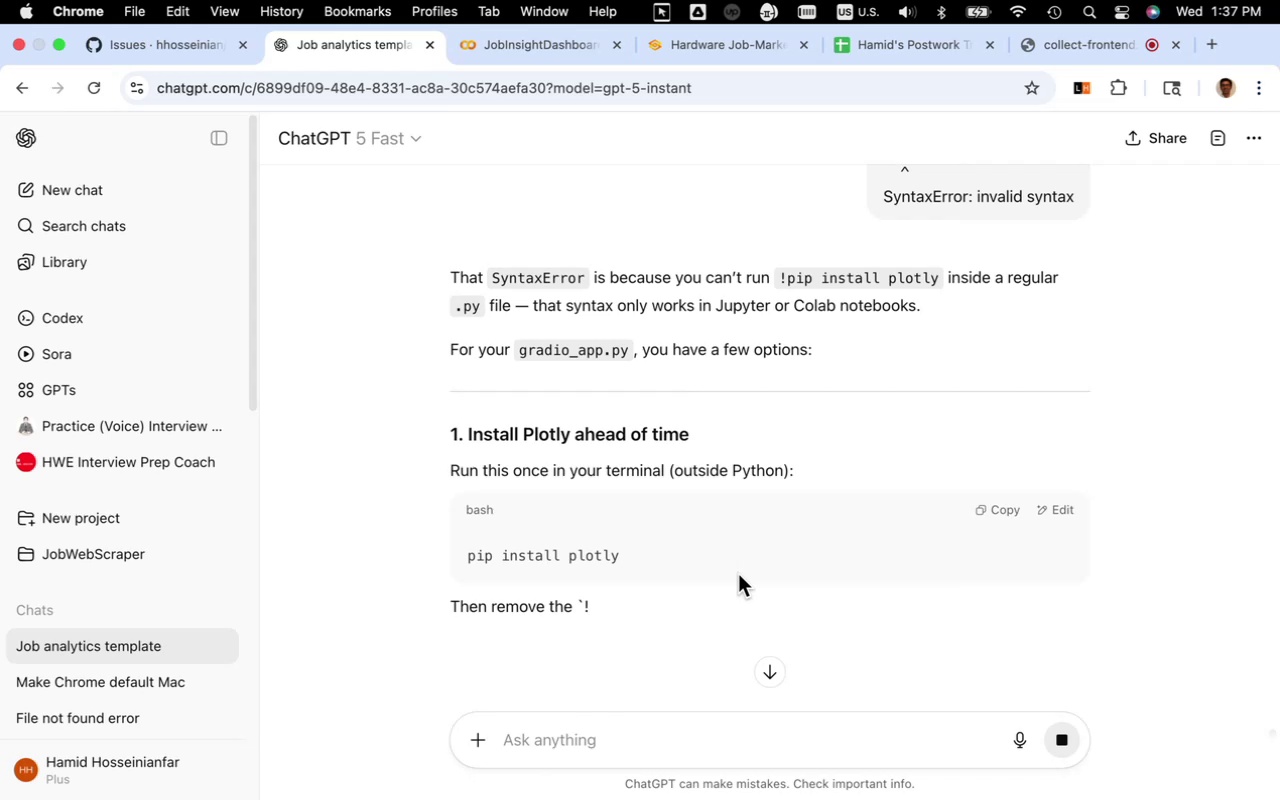 
scroll: coordinate [754, 572], scroll_direction: down, amount: 14.0
 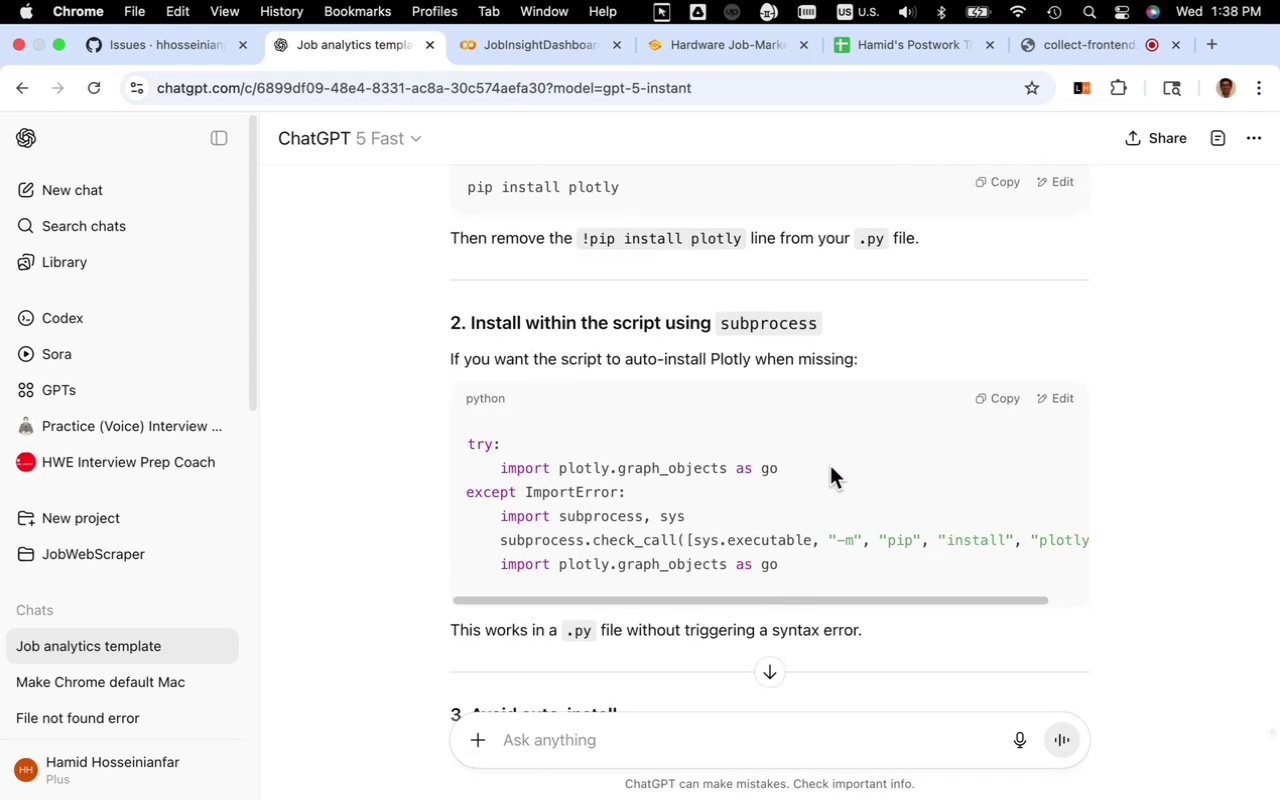 
wait(7.14)
 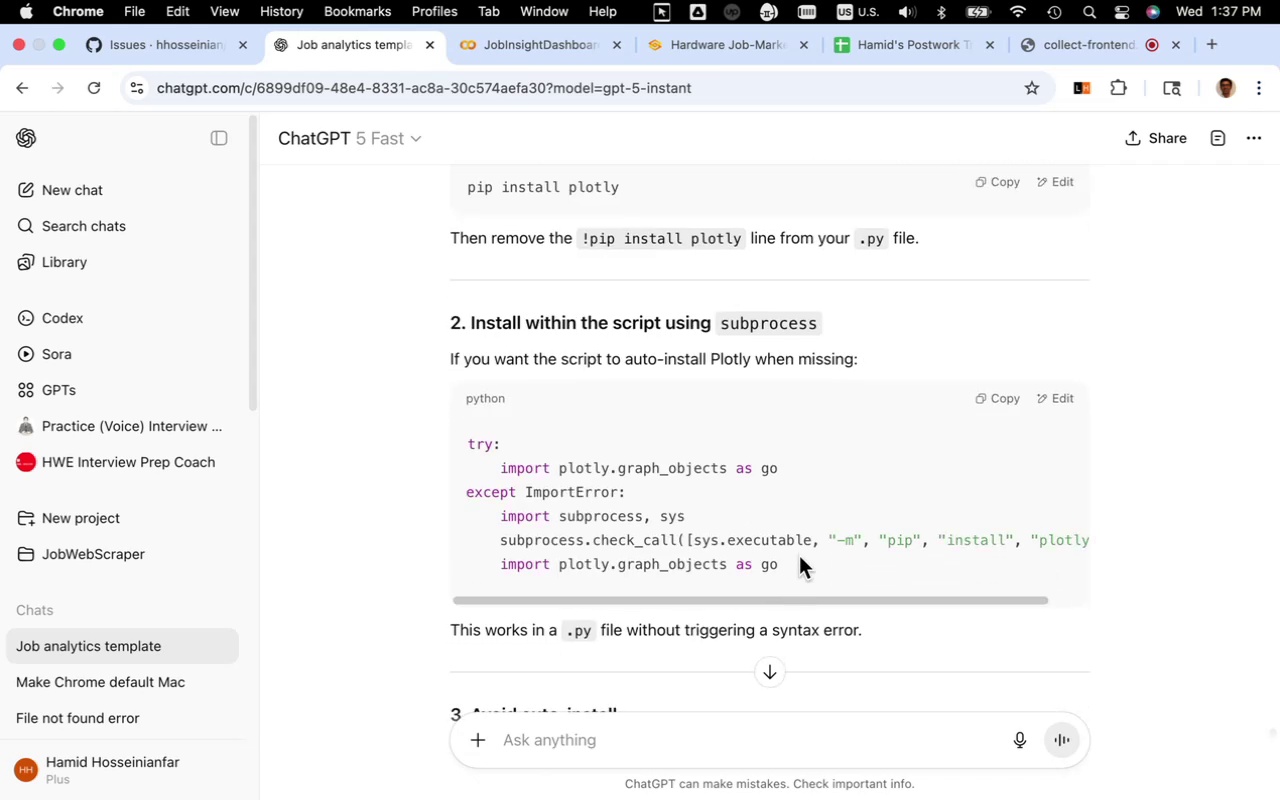 
scroll: coordinate [840, 466], scroll_direction: down, amount: 5.0
 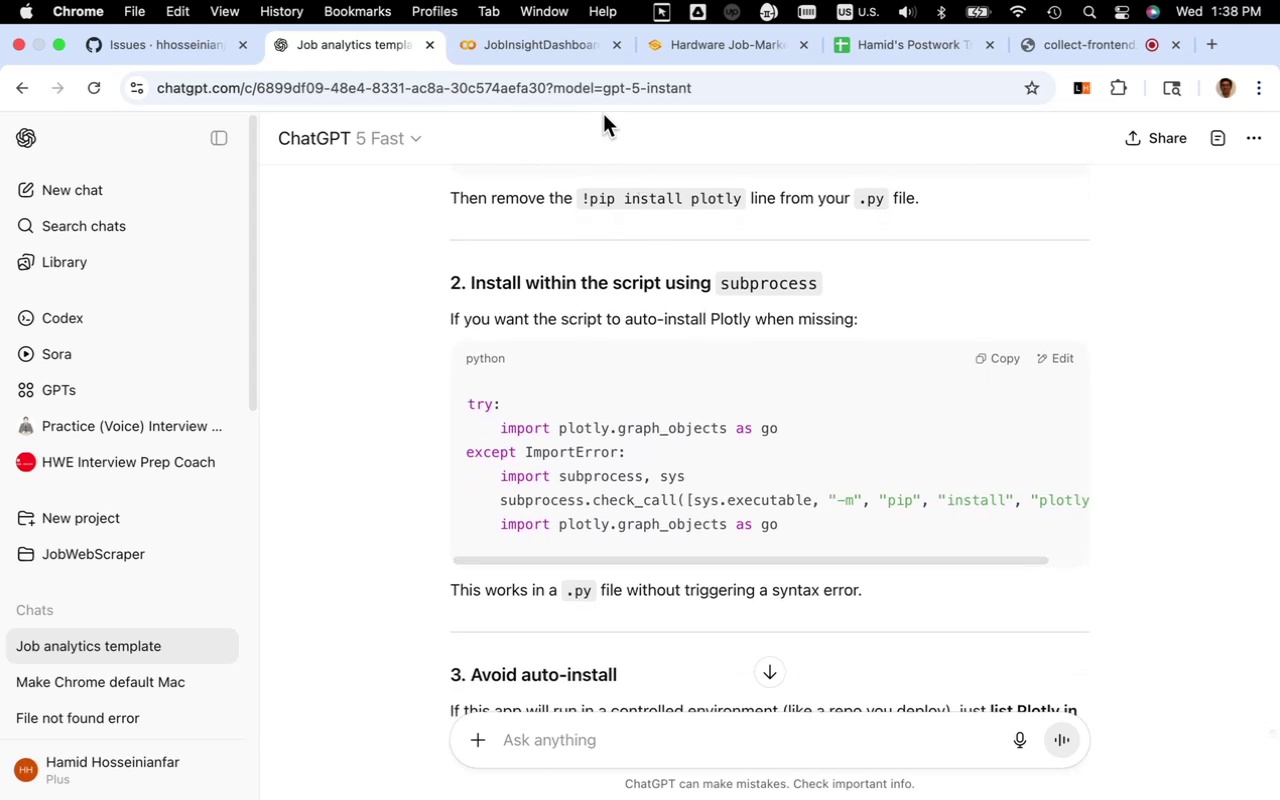 
wait(5.05)
 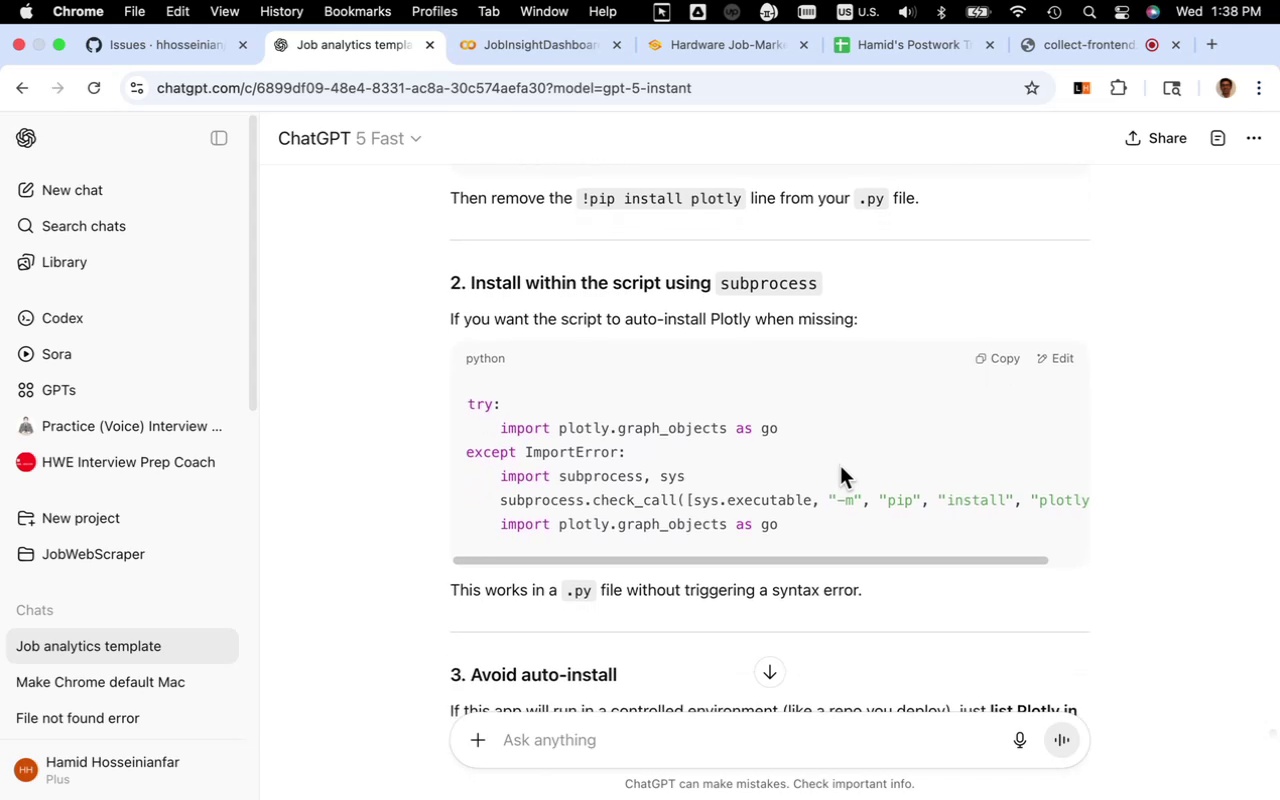 
left_click([570, 49])
 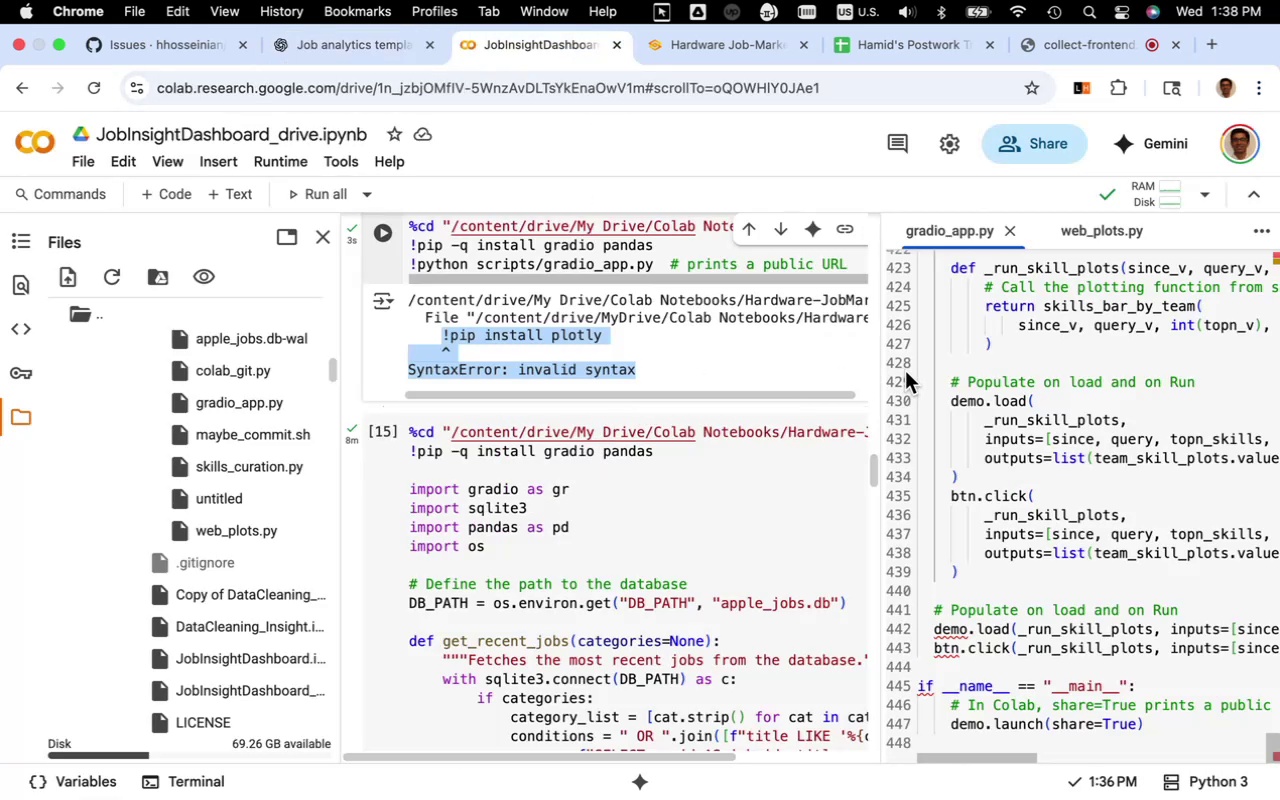 
left_click_drag(start_coordinate=[881, 387], to_coordinate=[593, 452])
 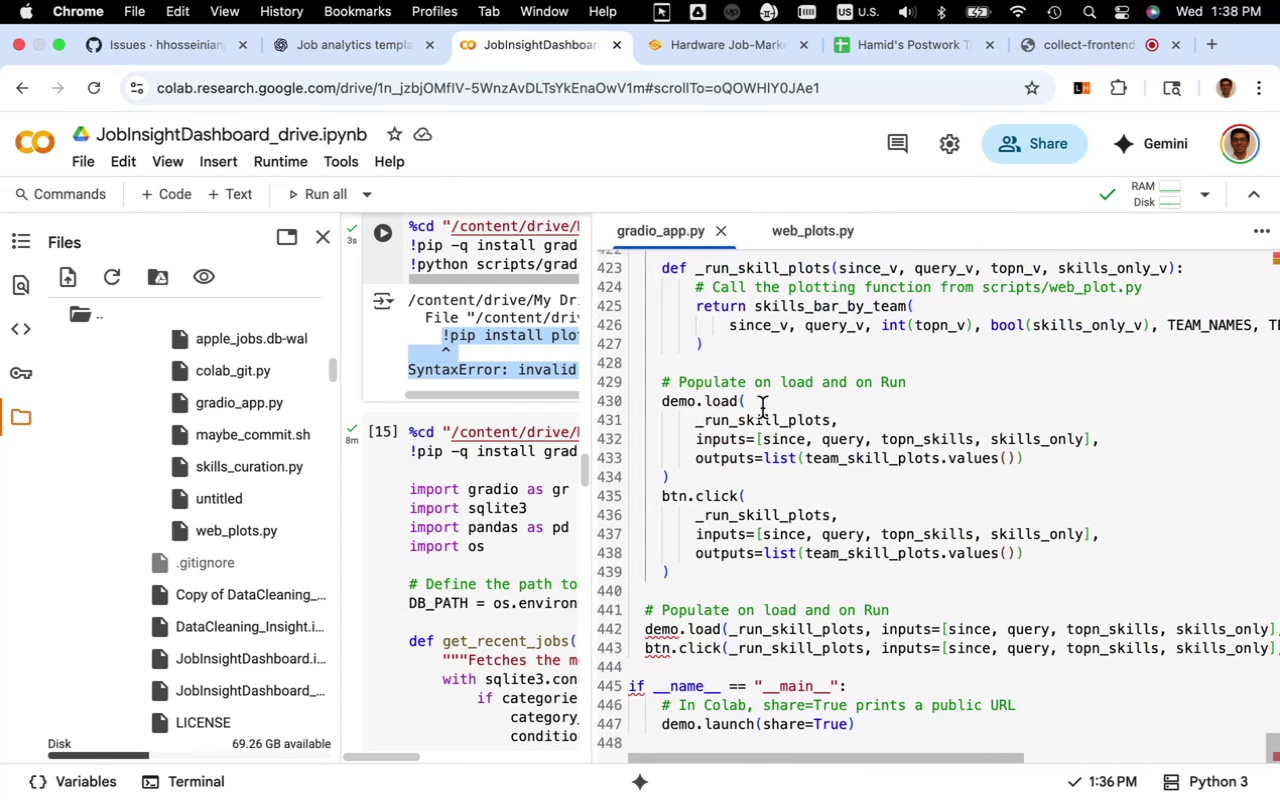 
scroll: coordinate [757, 458], scroll_direction: up, amount: 220.0
 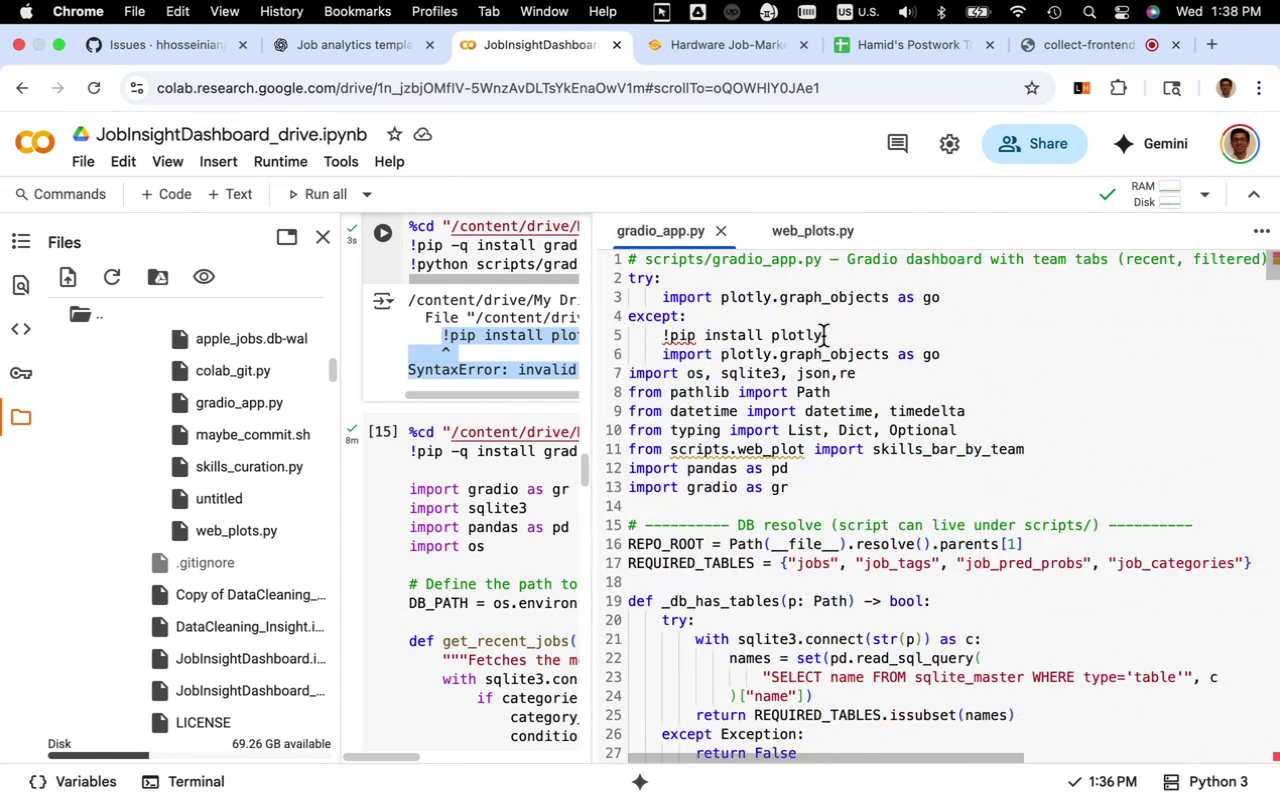 
left_click_drag(start_coordinate=[823, 334], to_coordinate=[661, 339])
 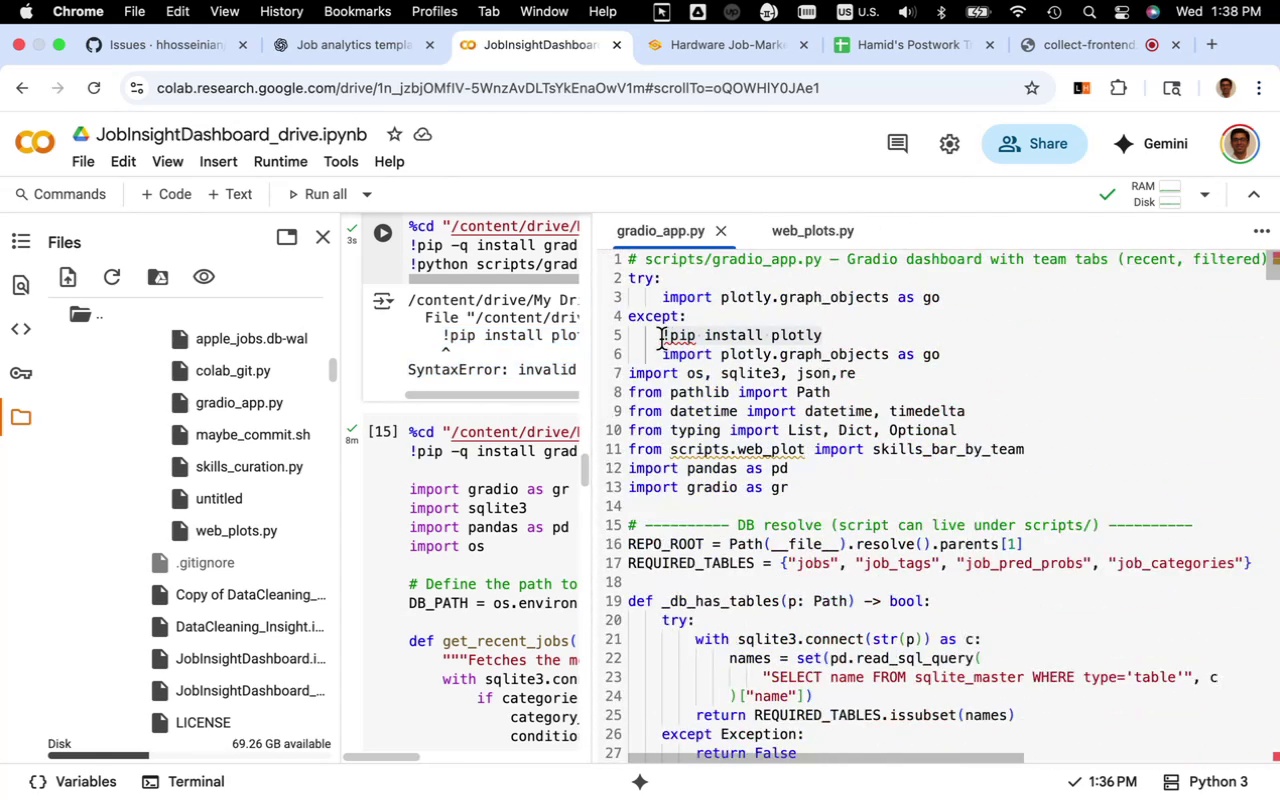 
key(Meta+X)
 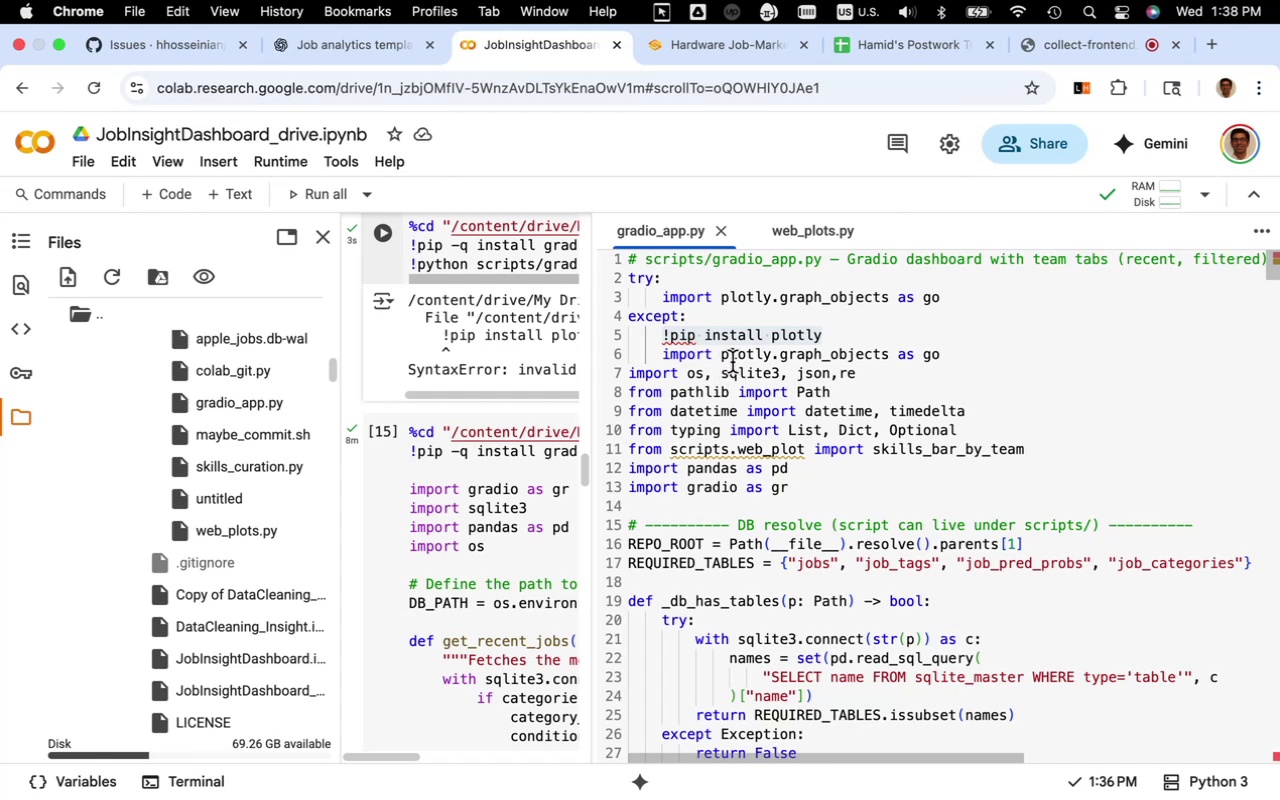 
left_click([748, 339])
 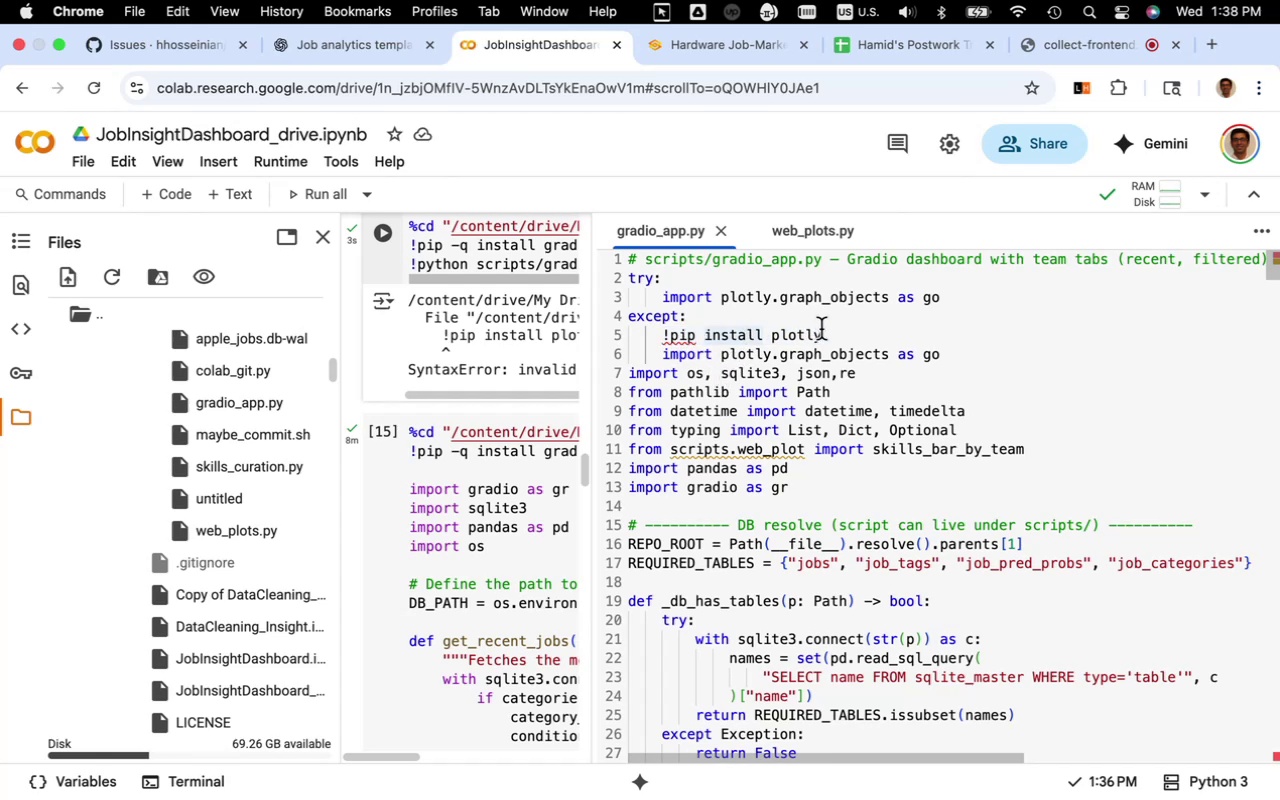 
left_click_drag(start_coordinate=[823, 335], to_coordinate=[662, 341])
 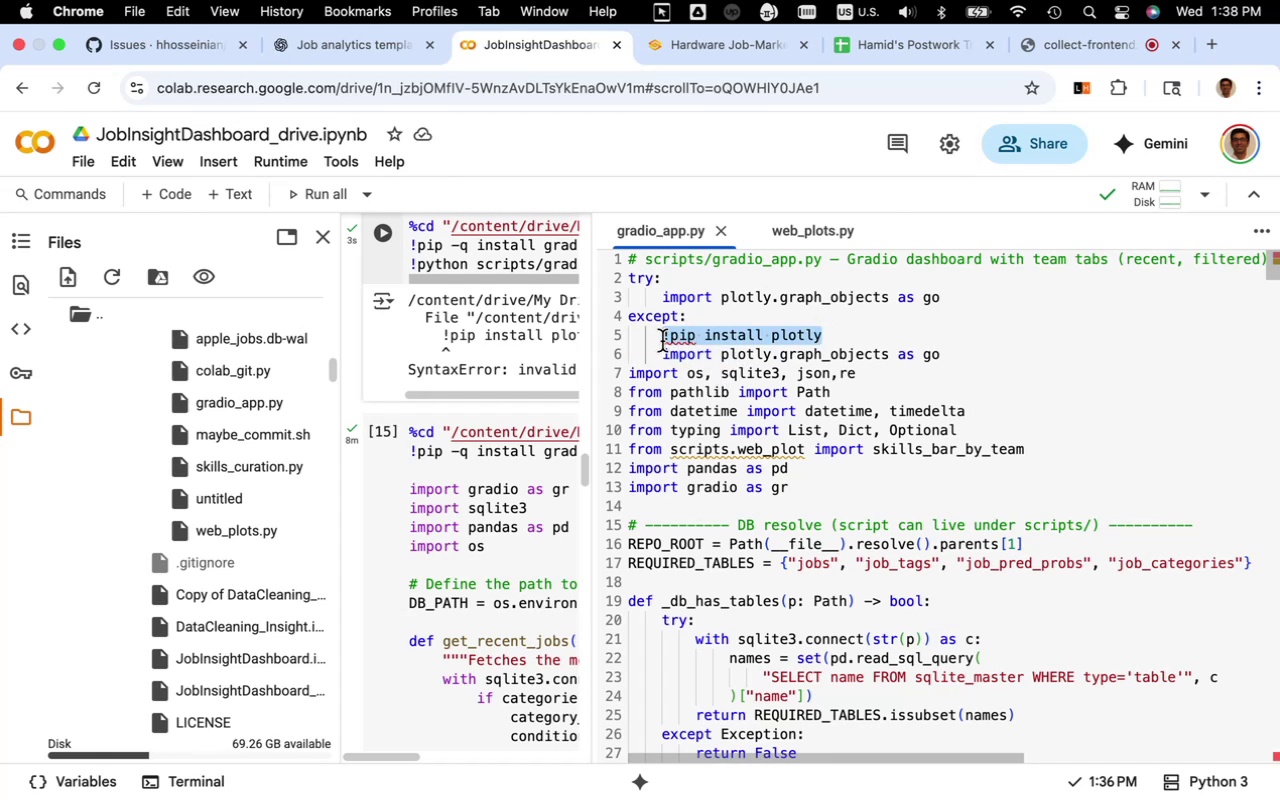 
key(Meta+X)
 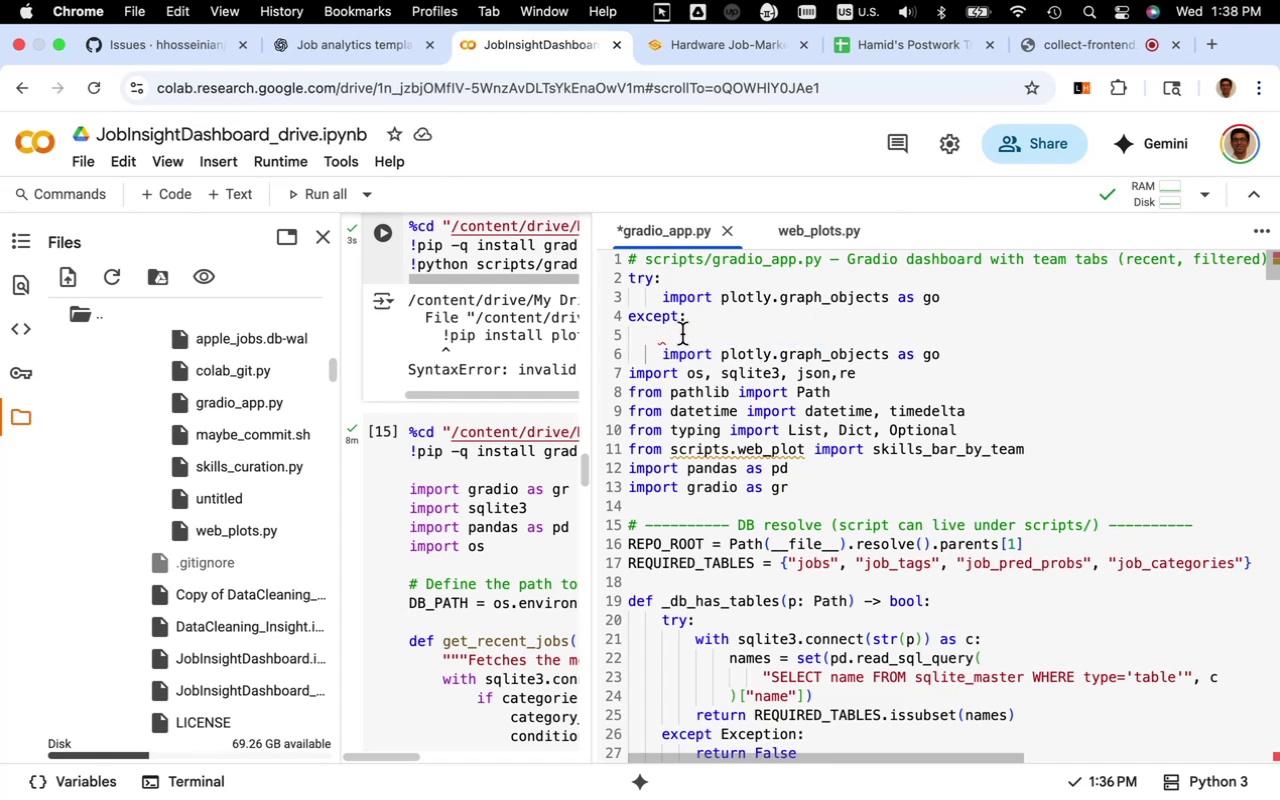 
left_click_drag(start_coordinate=[681, 336], to_coordinate=[617, 284])
 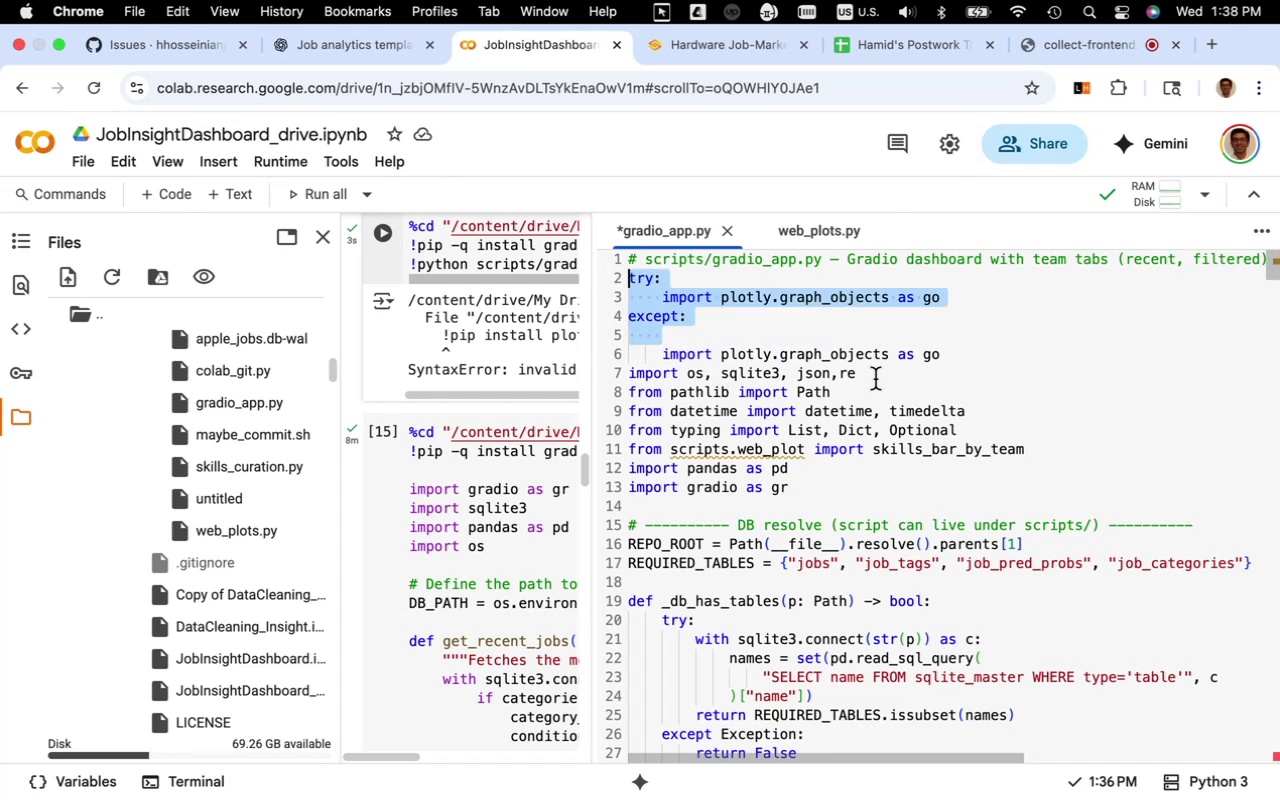 
key(Backspace)
 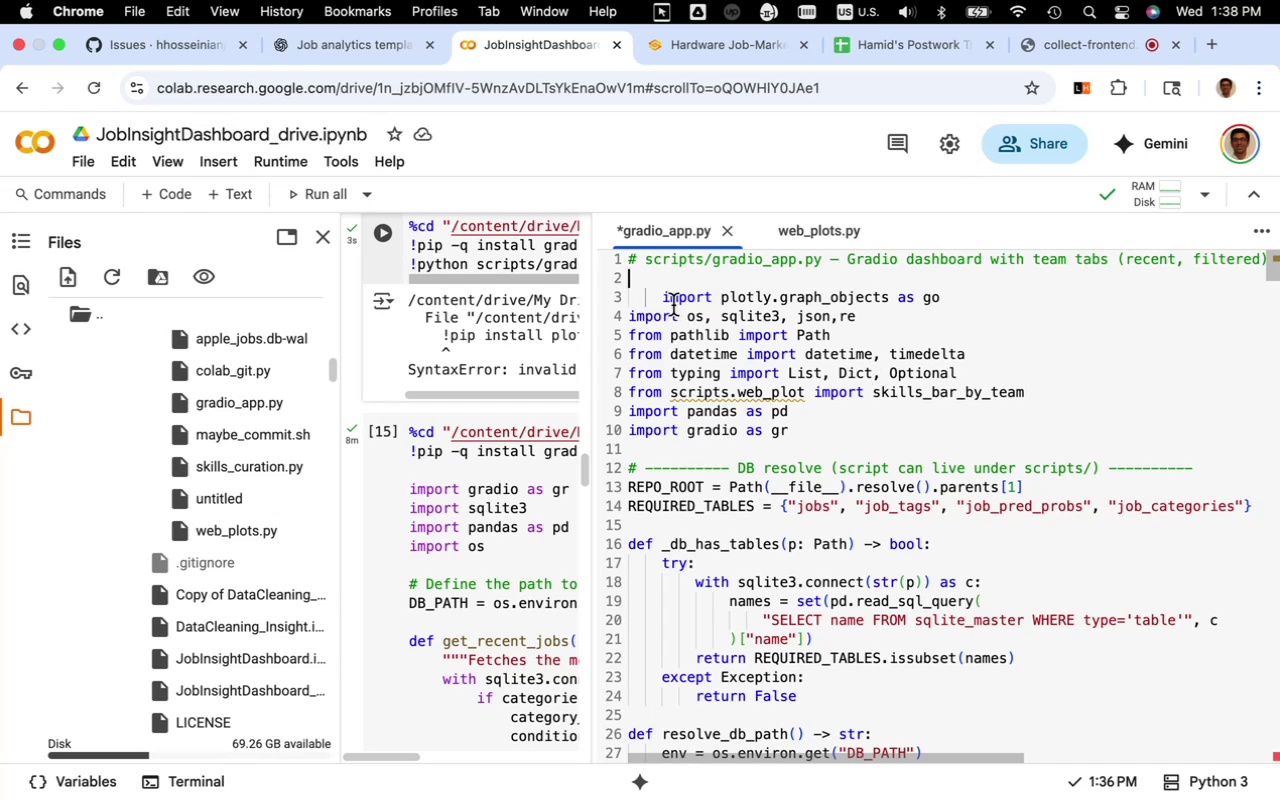 
key(Backspace)
 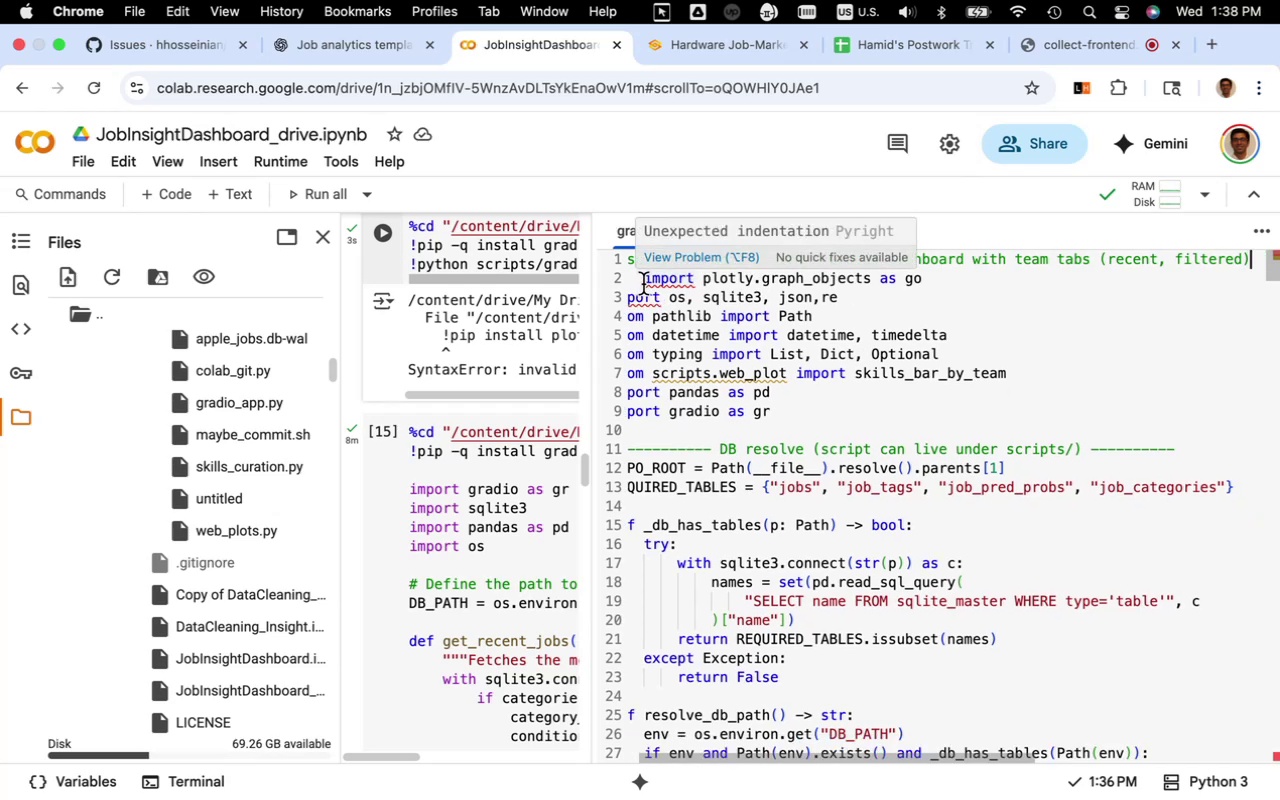 
left_click([645, 284])
 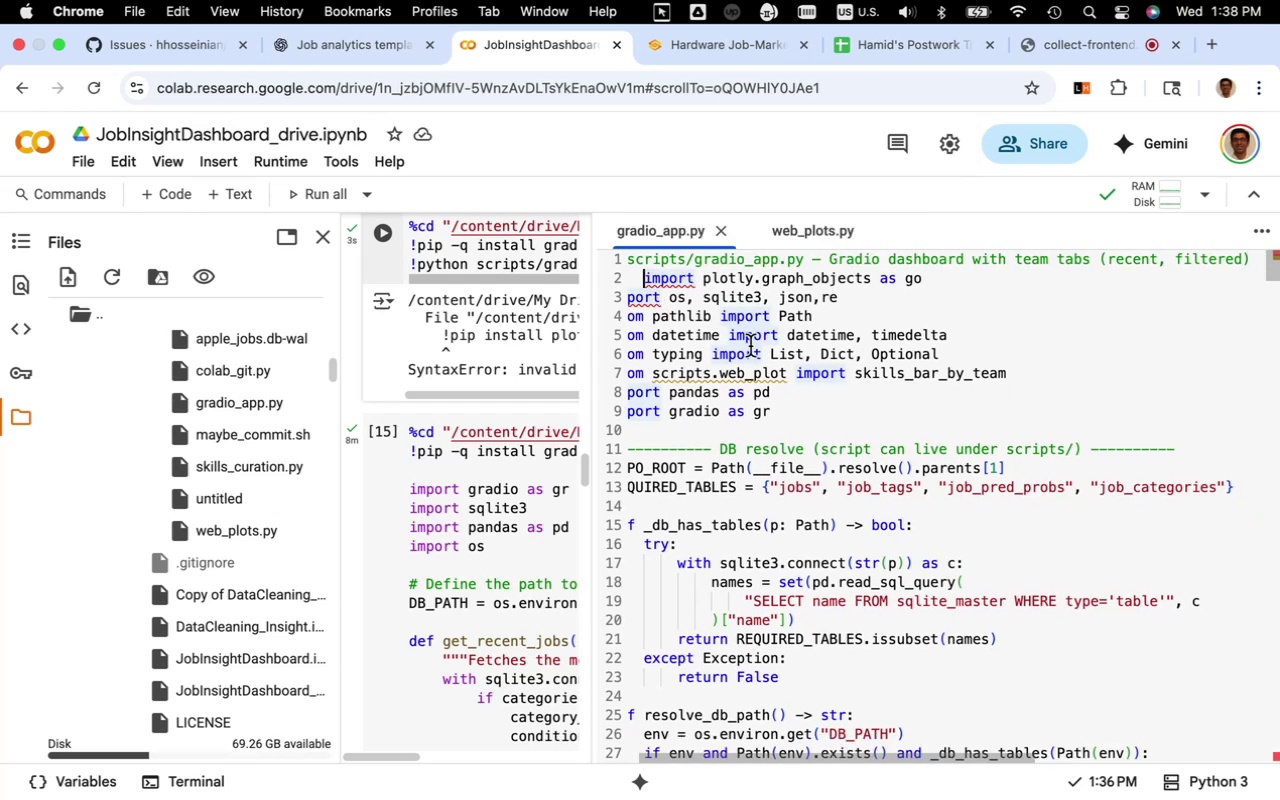 
key(Backspace)
 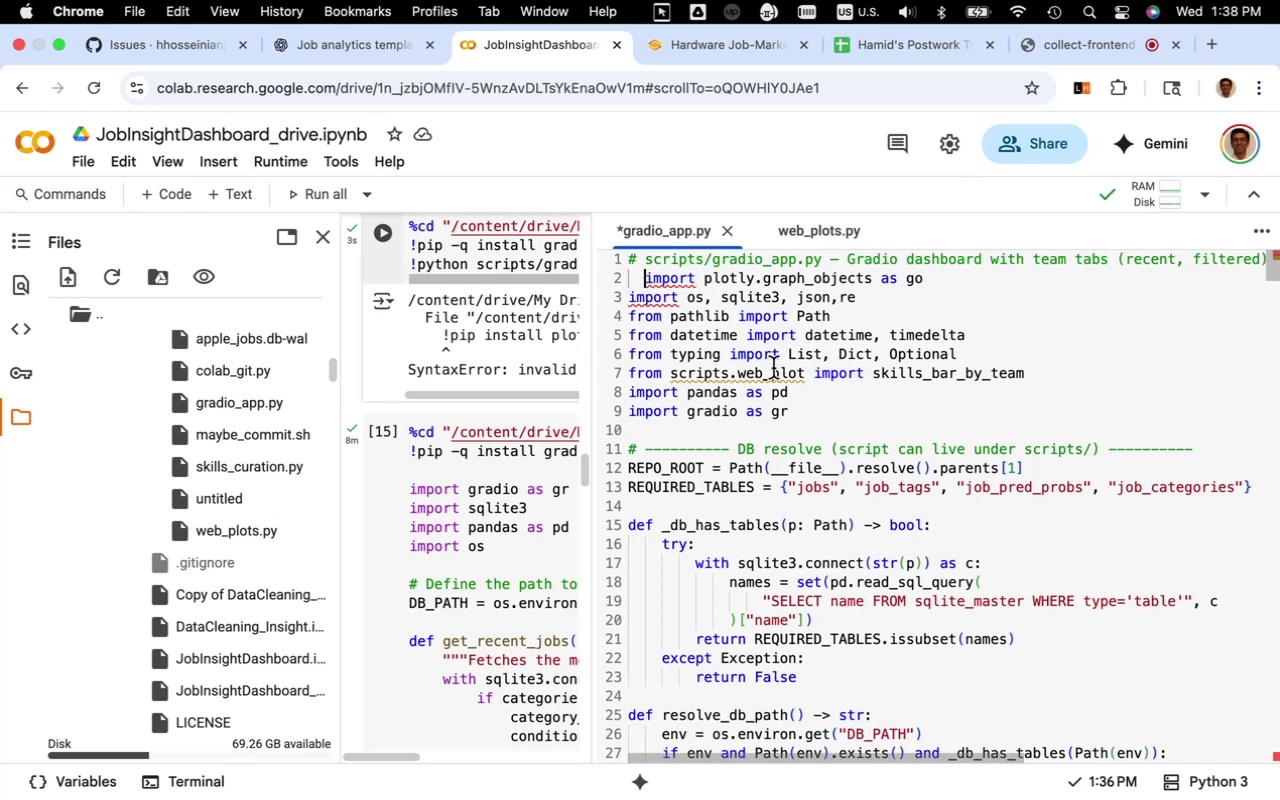 
key(Backspace)
 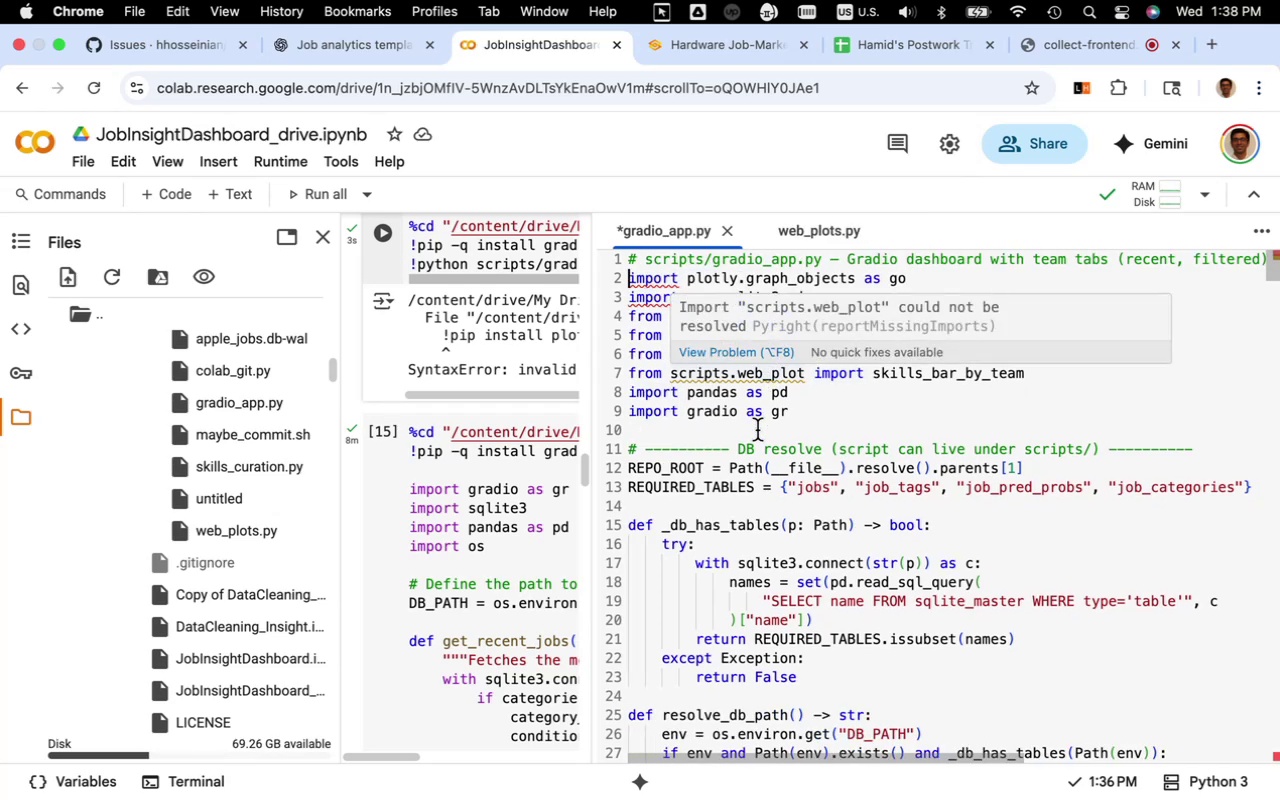 
key(Meta+S)
 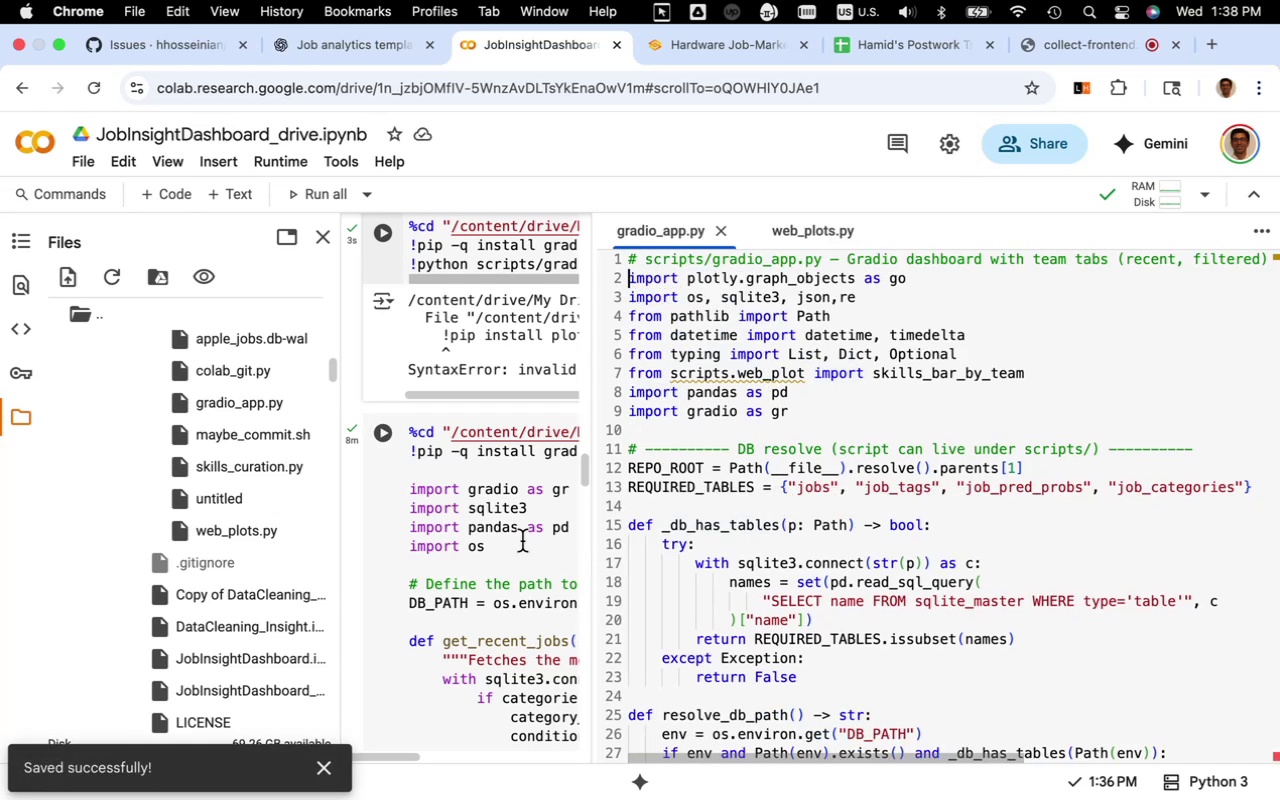 
left_click([519, 539])
 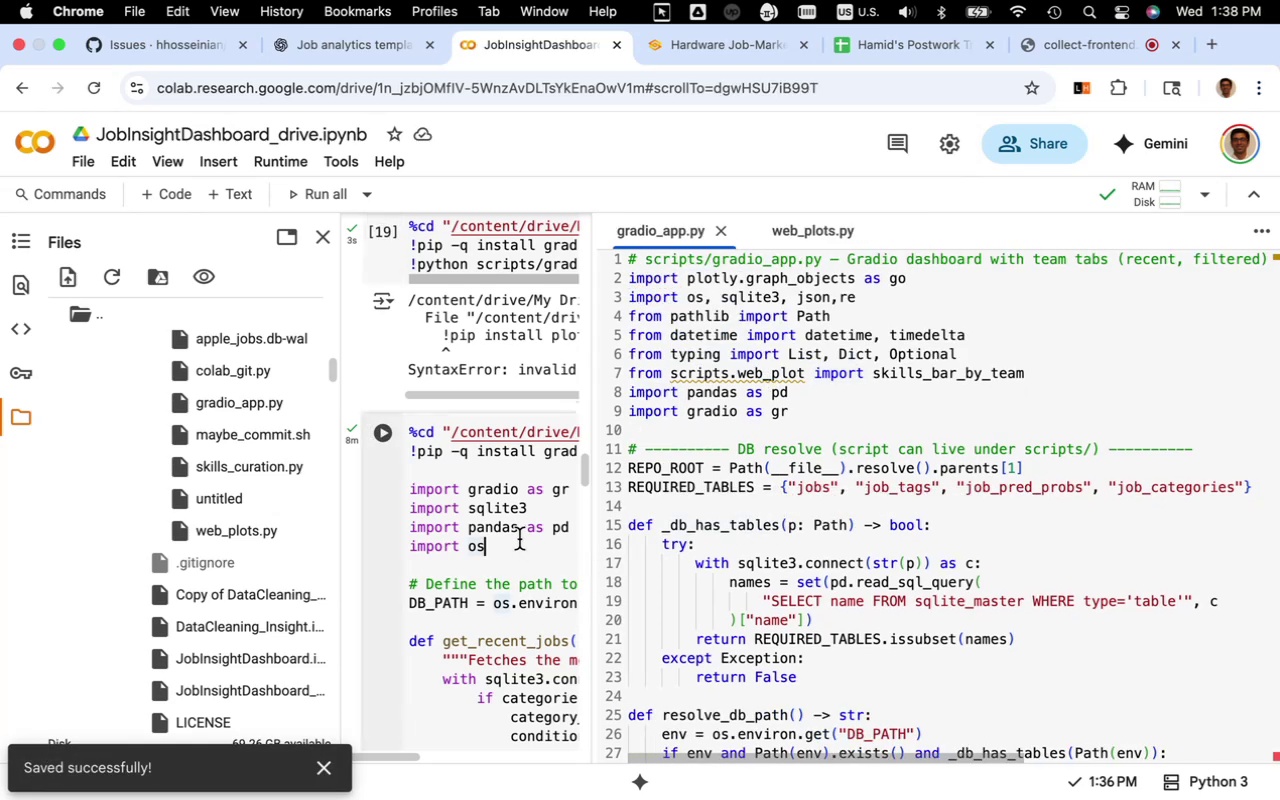 
scroll: coordinate [519, 539], scroll_direction: up, amount: 8.0
 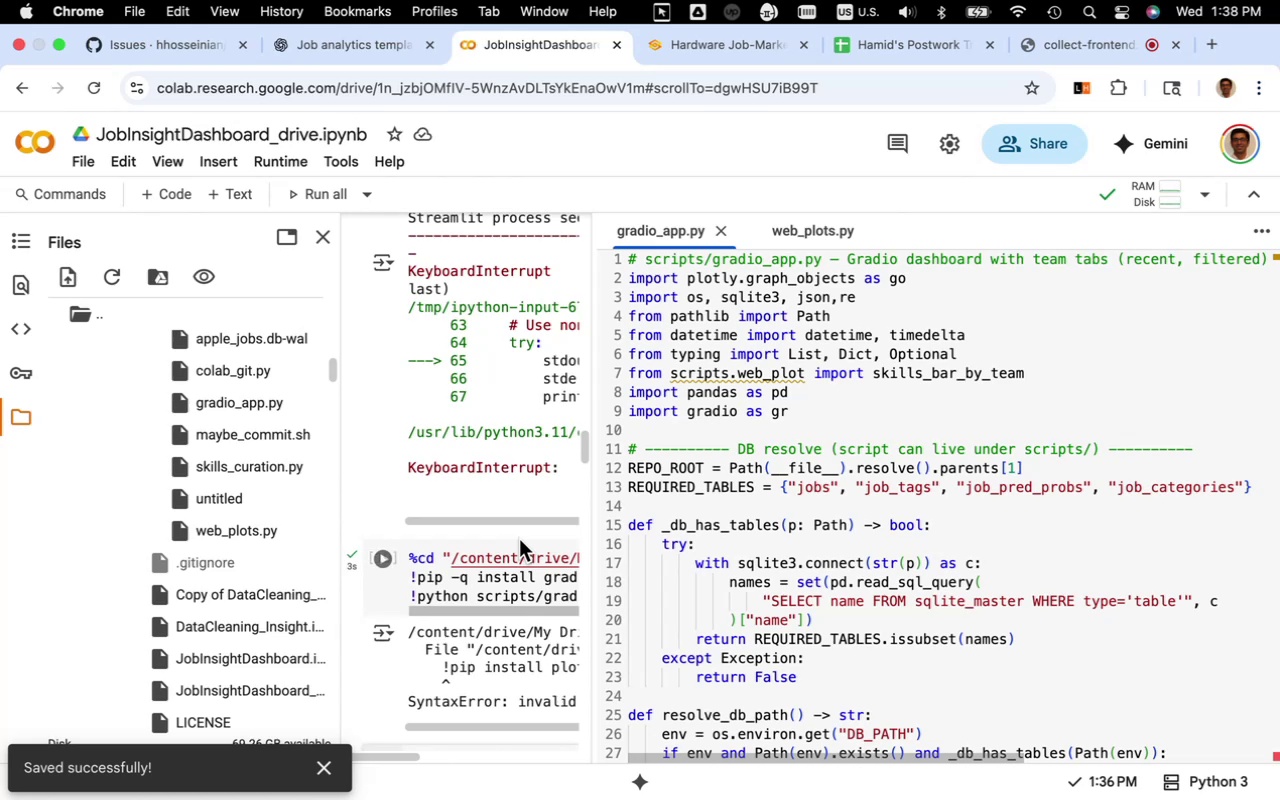 
scroll: coordinate [519, 539], scroll_direction: down, amount: 3.0
 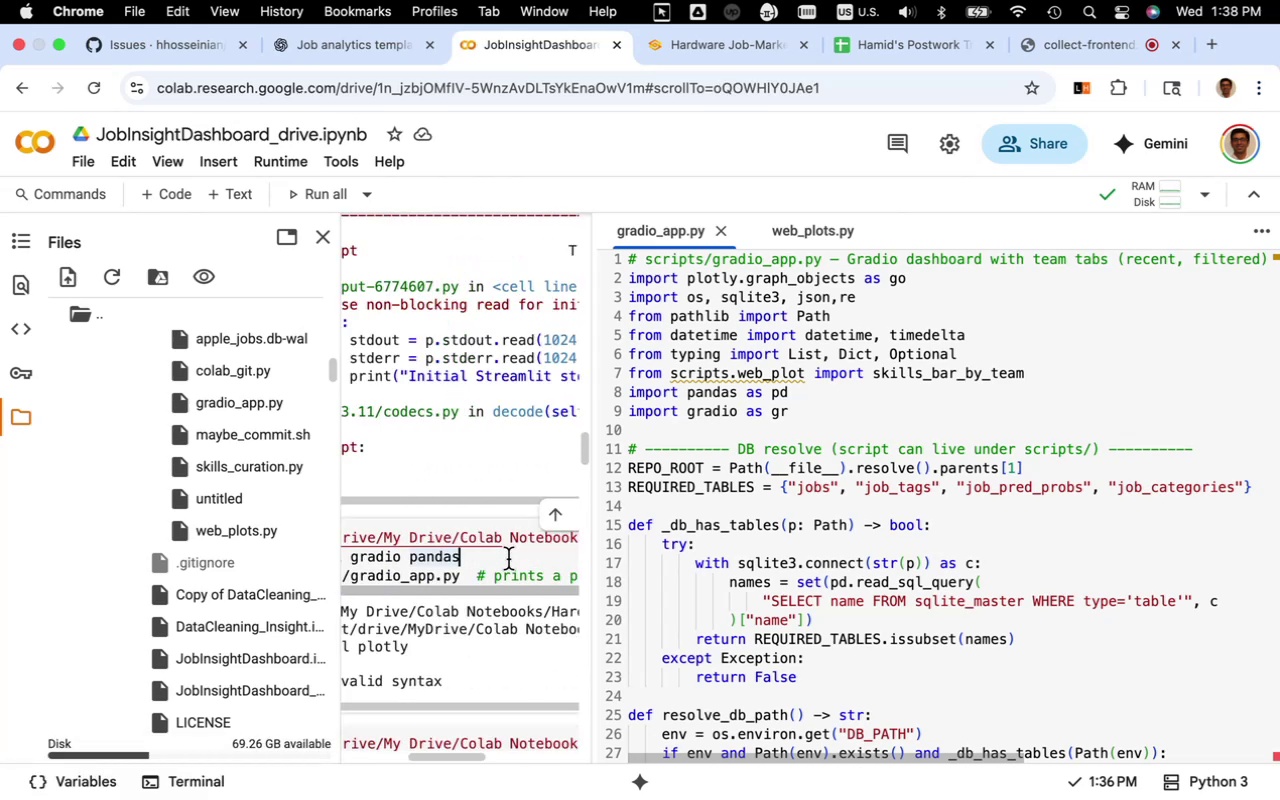 
key(Enter)
 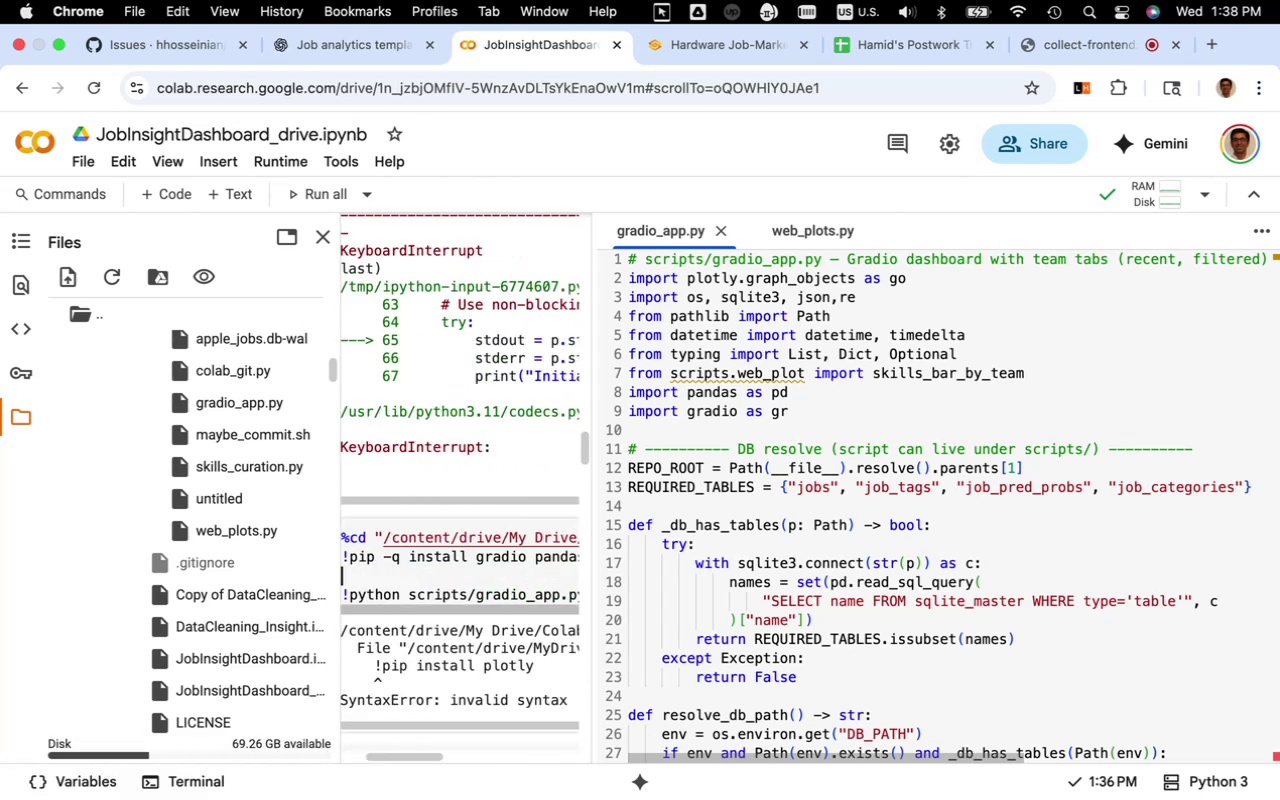 
key(Meta+V)
 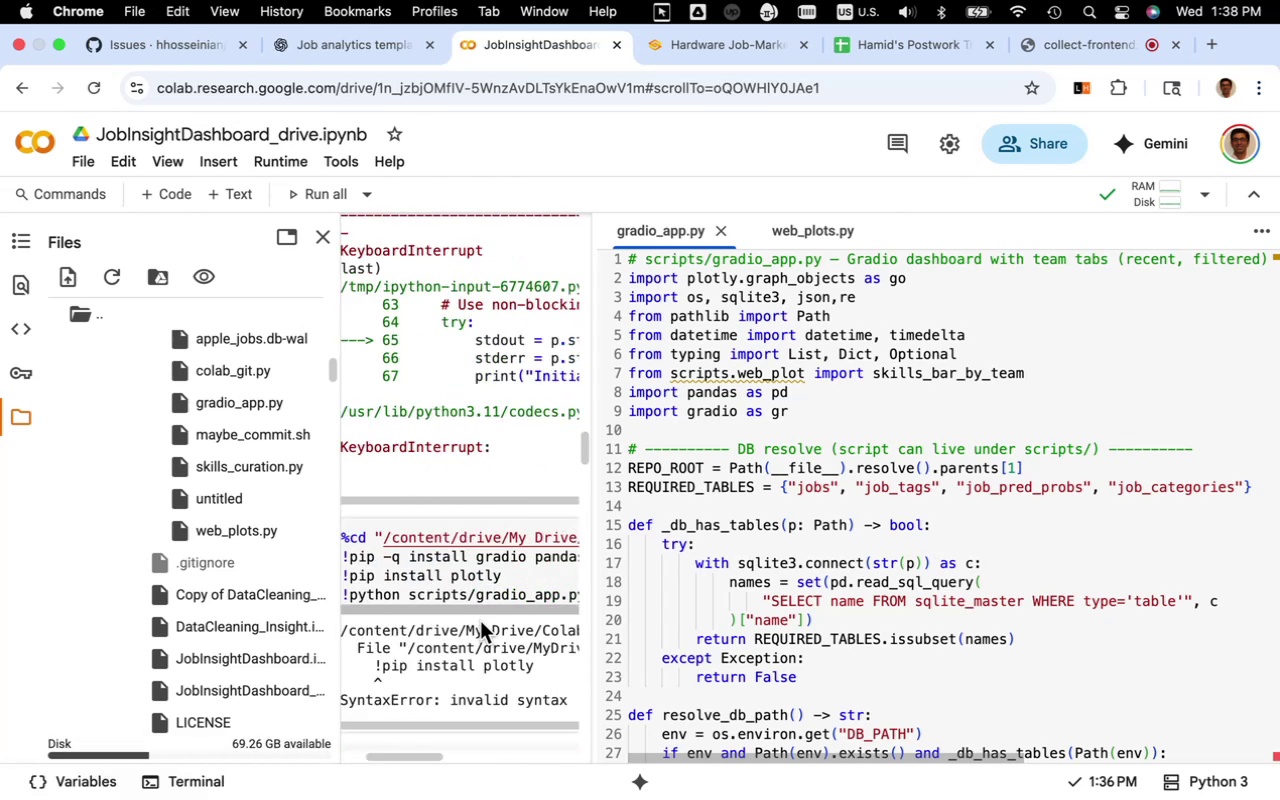 
left_click_drag(start_coordinate=[483, 611], to_coordinate=[391, 614])
 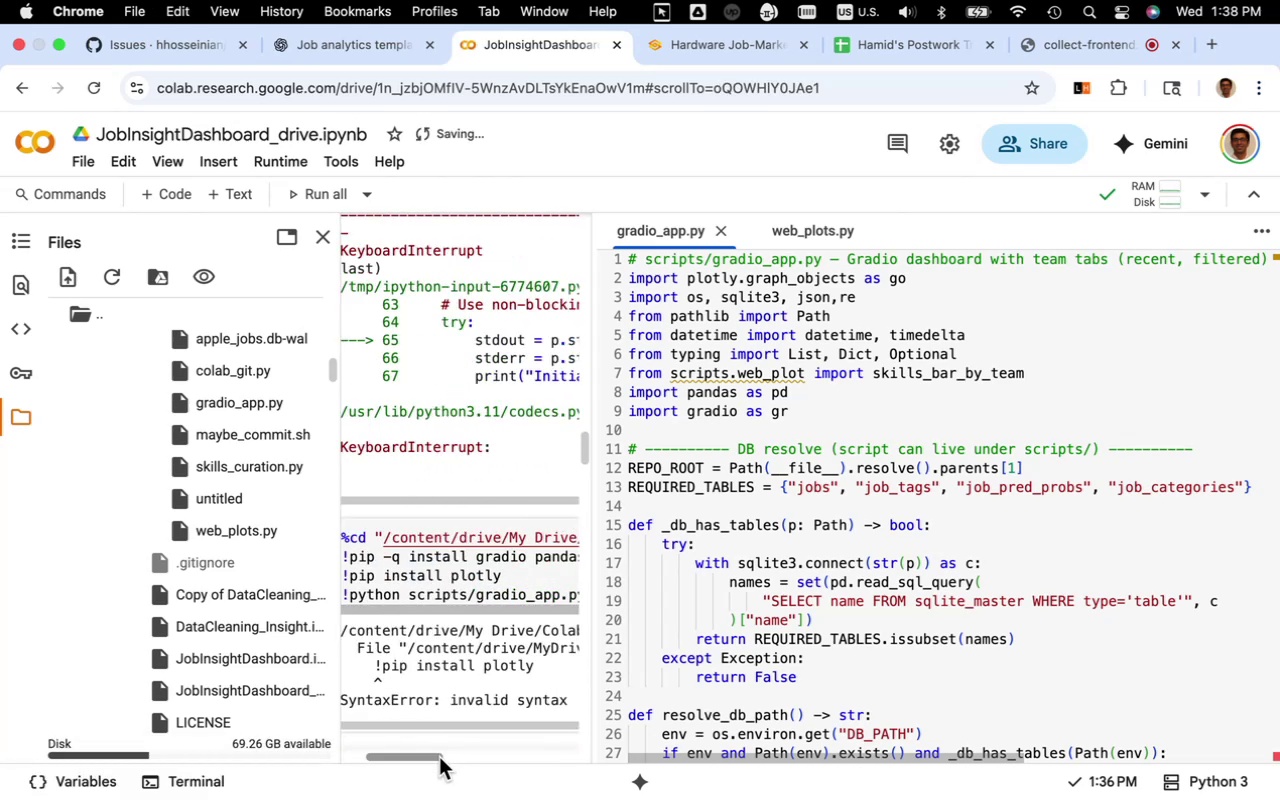 
left_click_drag(start_coordinate=[438, 758], to_coordinate=[403, 759])
 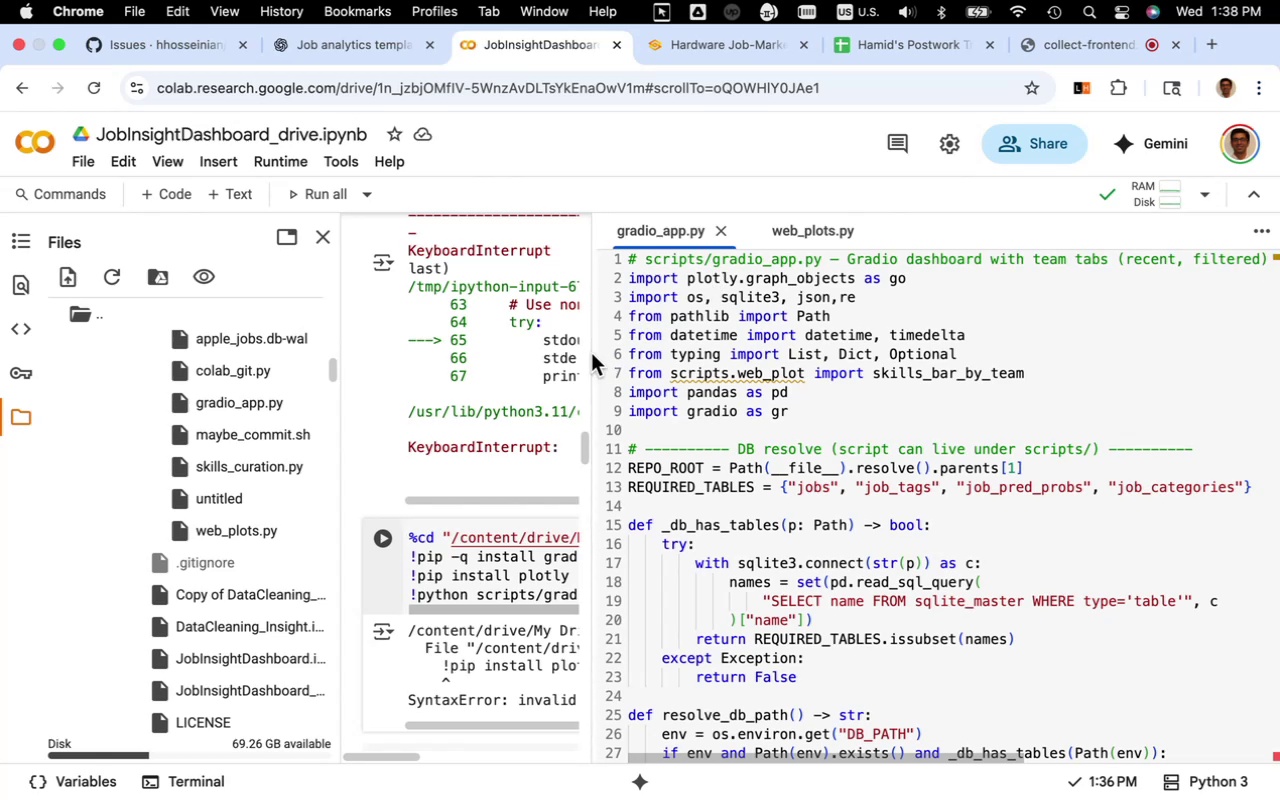 
left_click_drag(start_coordinate=[595, 354], to_coordinate=[1000, 386])
 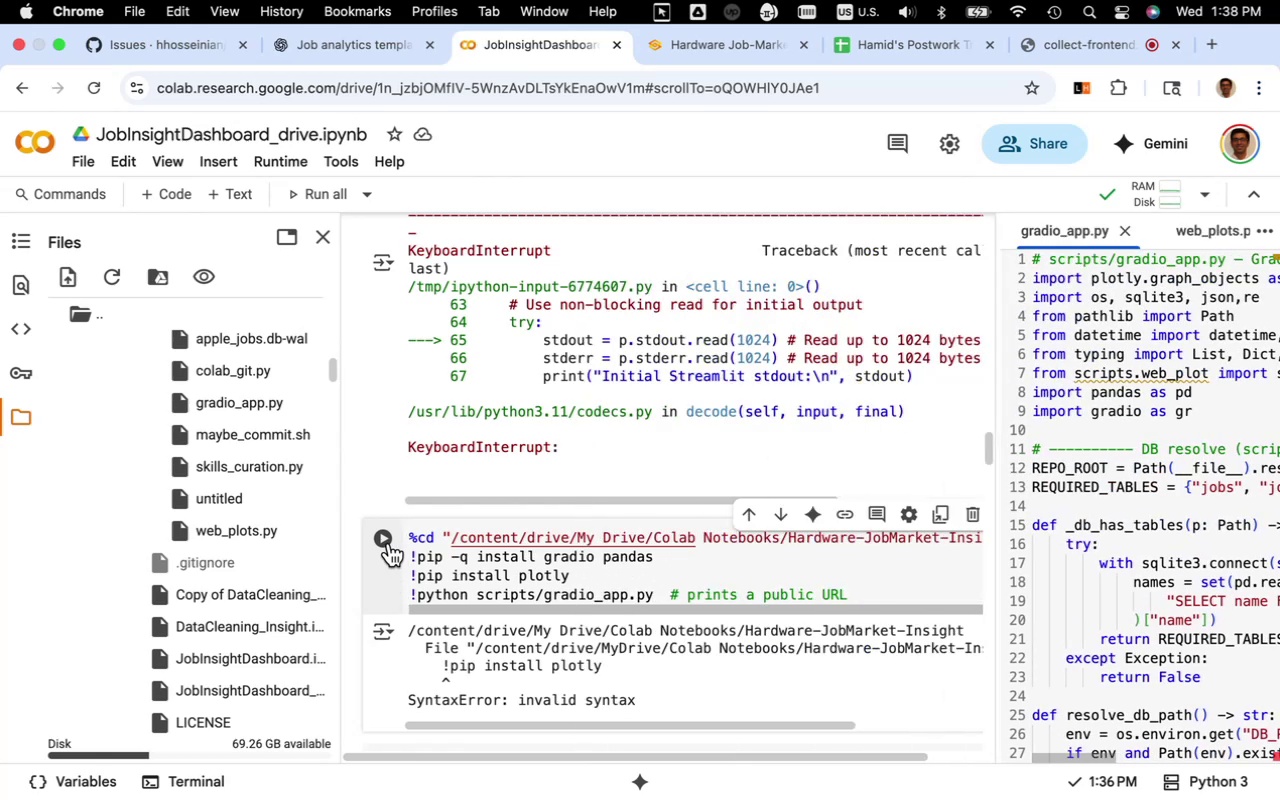 
left_click([386, 540])
 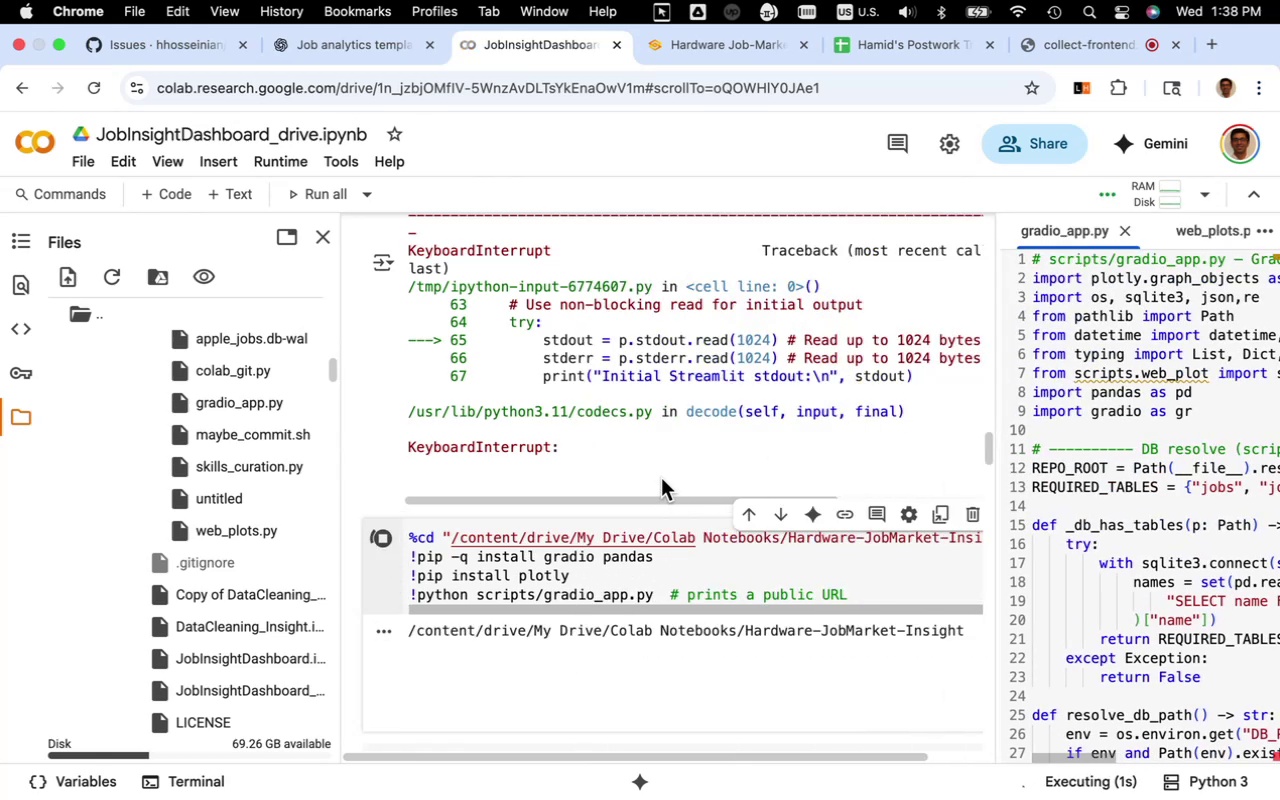 
scroll: coordinate [655, 484], scroll_direction: down, amount: 10.0
 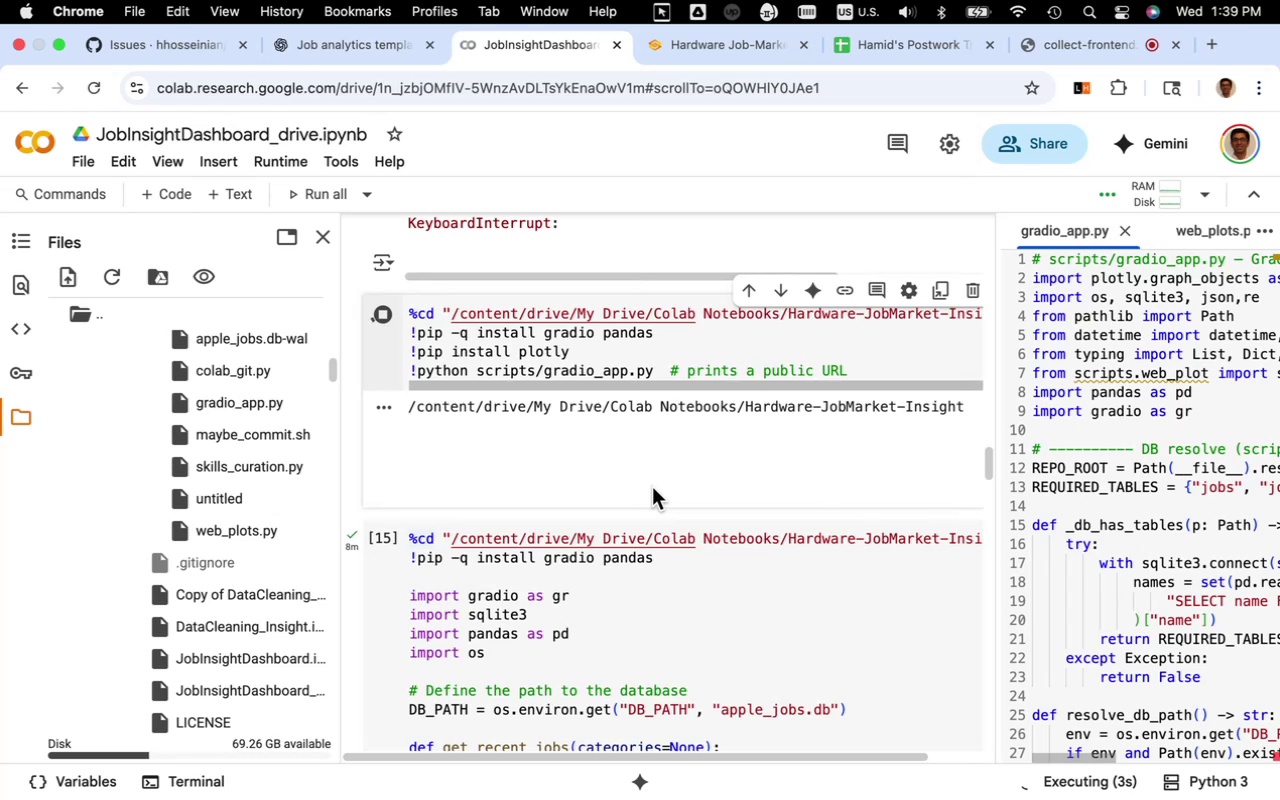 
scroll: coordinate [652, 487], scroll_direction: up, amount: 2.0
 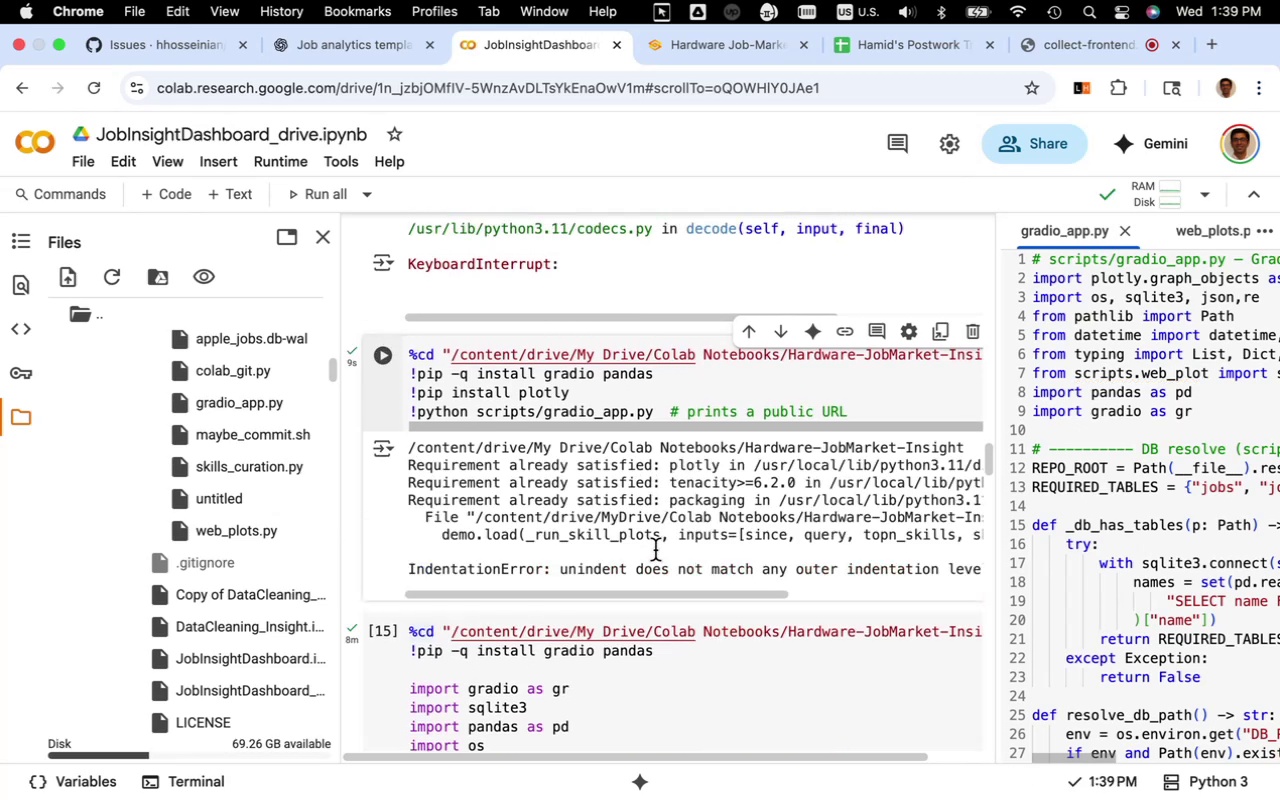 
wait(11.25)
 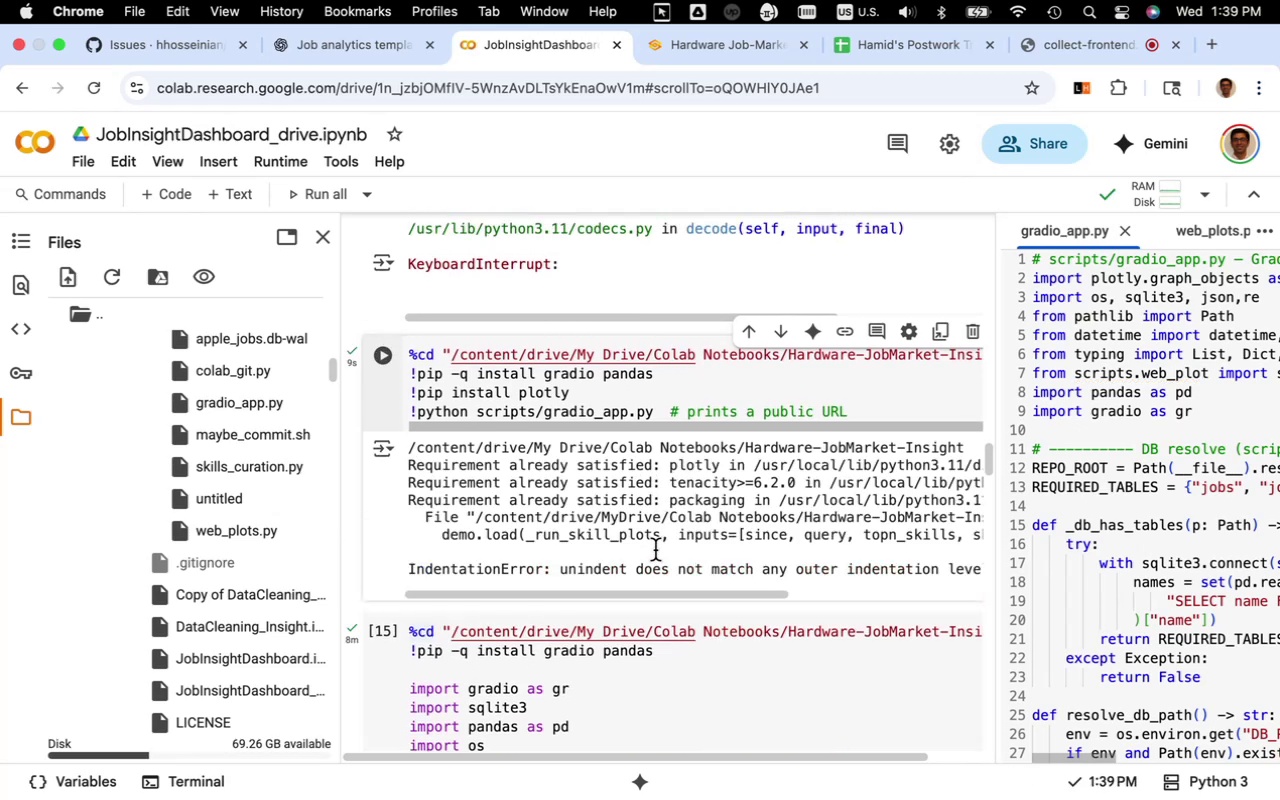 
left_click_drag(start_coordinate=[553, 594], to_coordinate=[508, 585])
 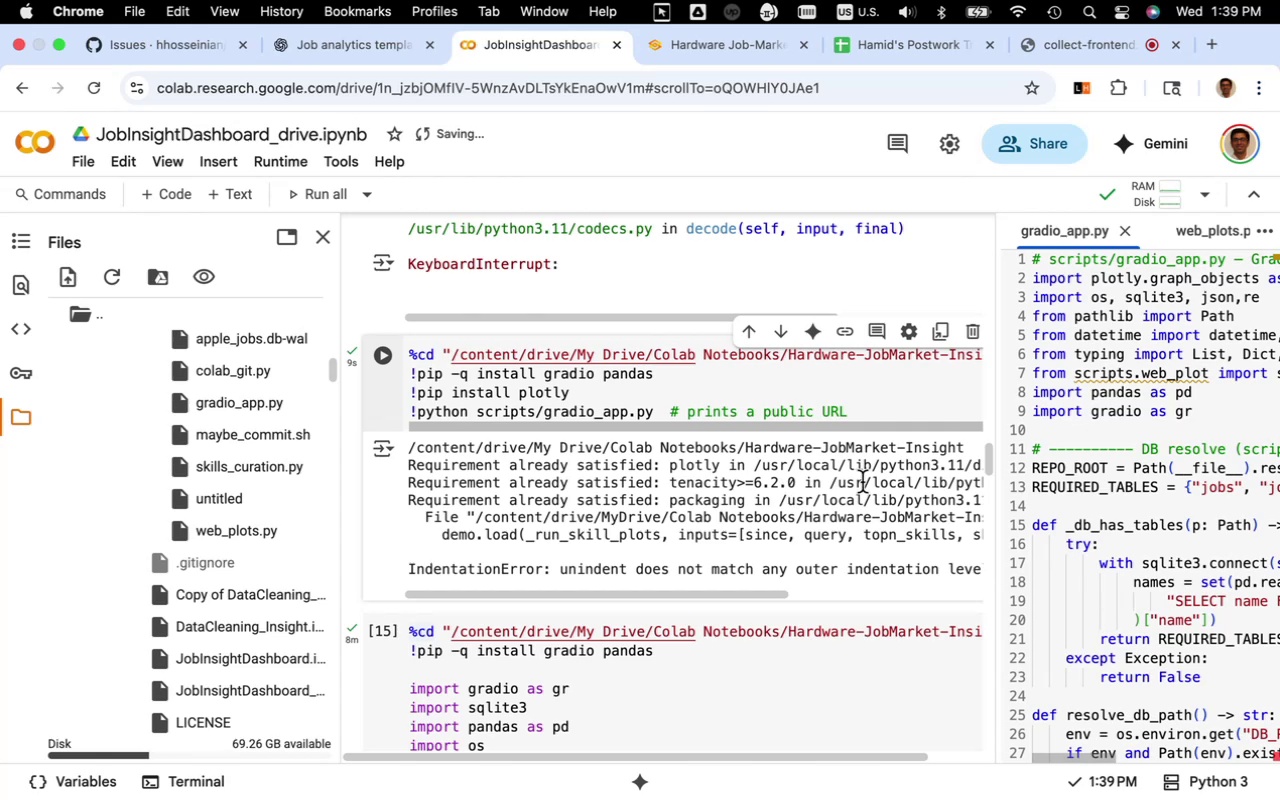 
wait(5.16)
 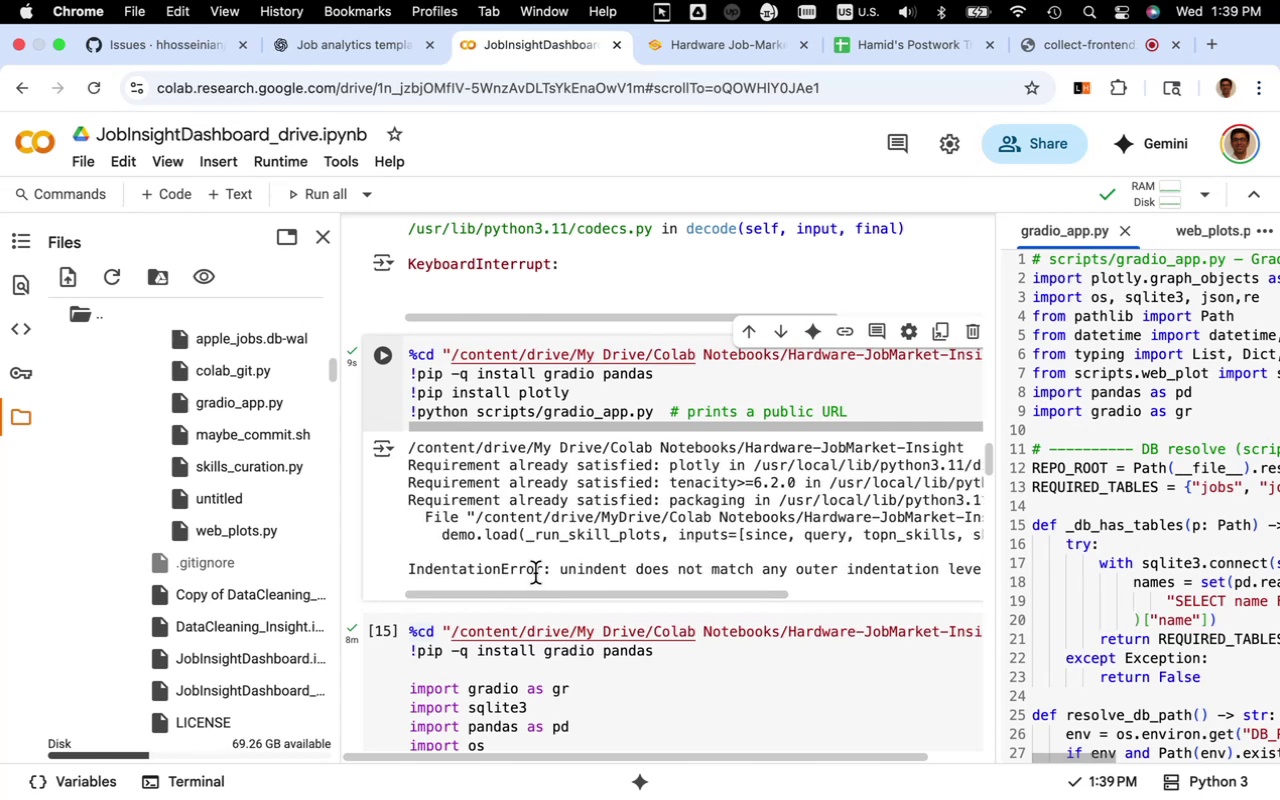 
left_click_drag(start_coordinate=[998, 427], to_coordinate=[480, 480])
 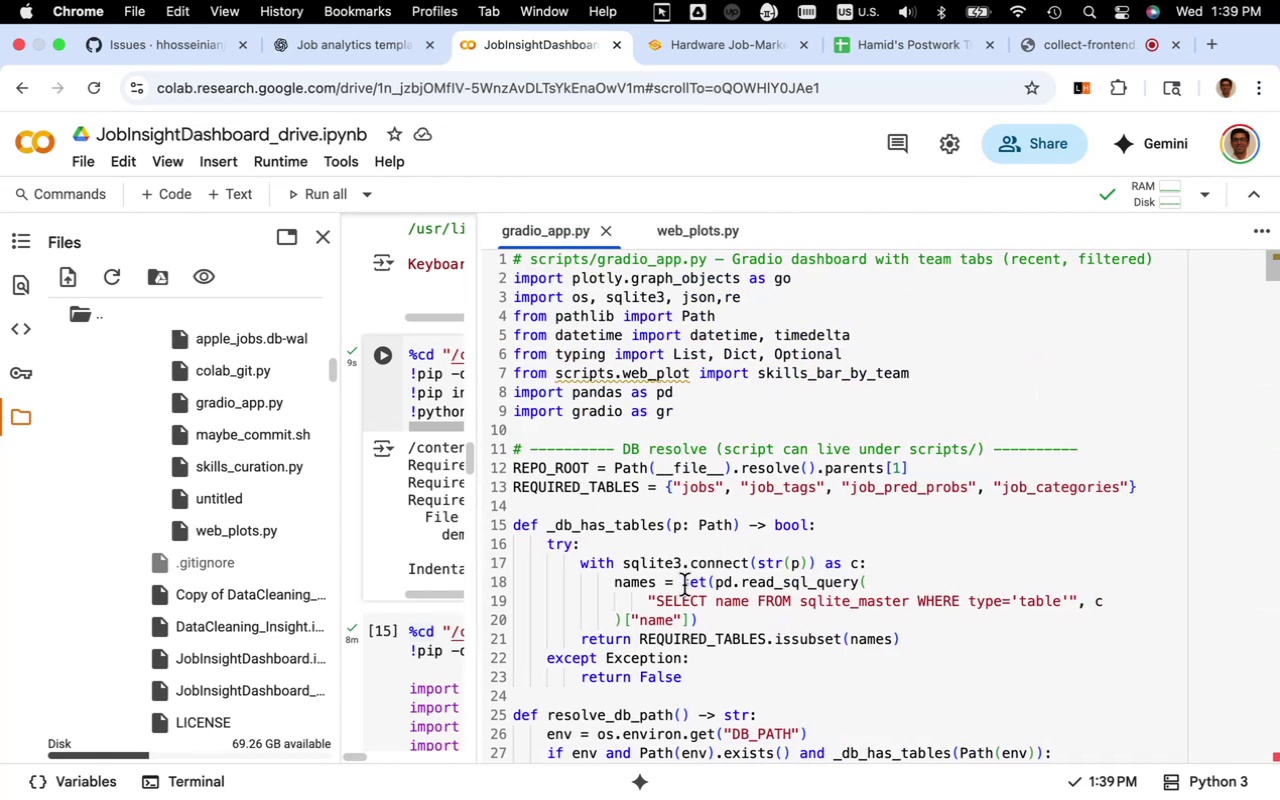 
scroll: coordinate [690, 611], scroll_direction: down, amount: 161.0
 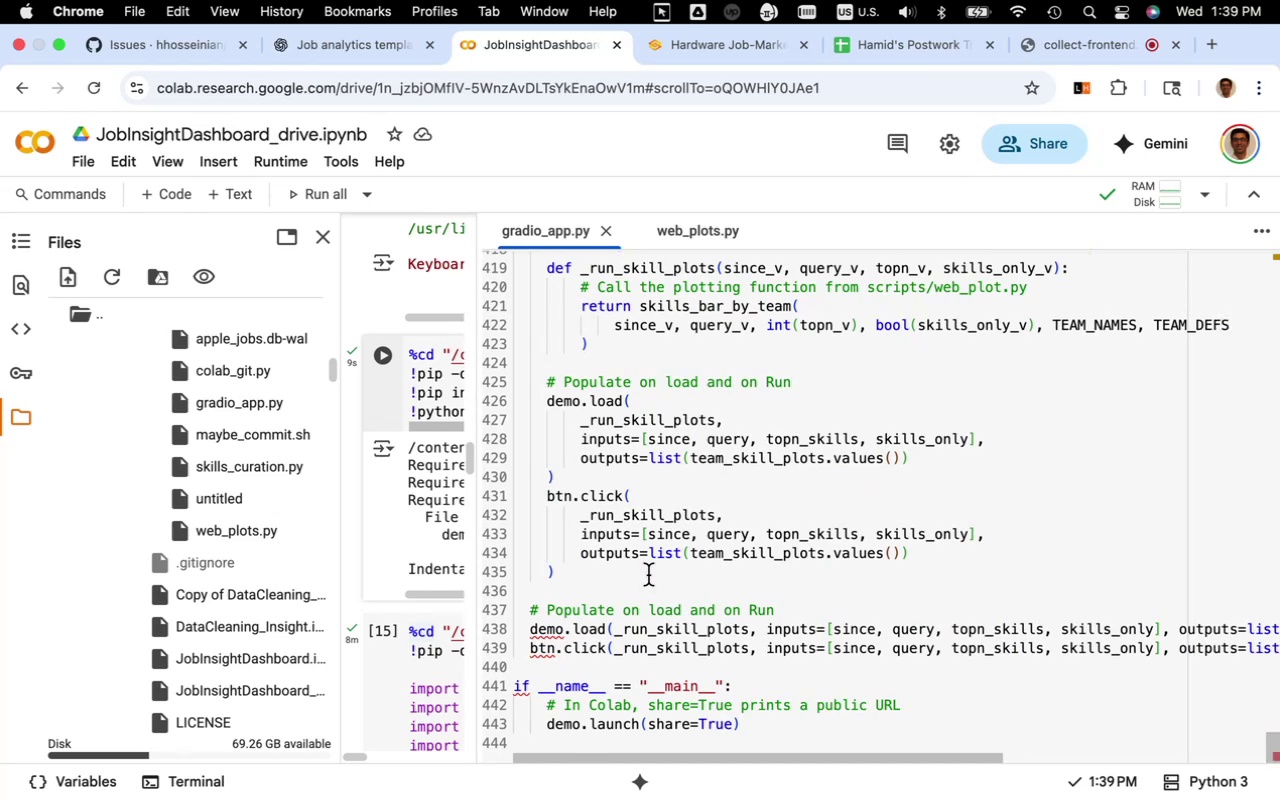 
wait(15.24)
 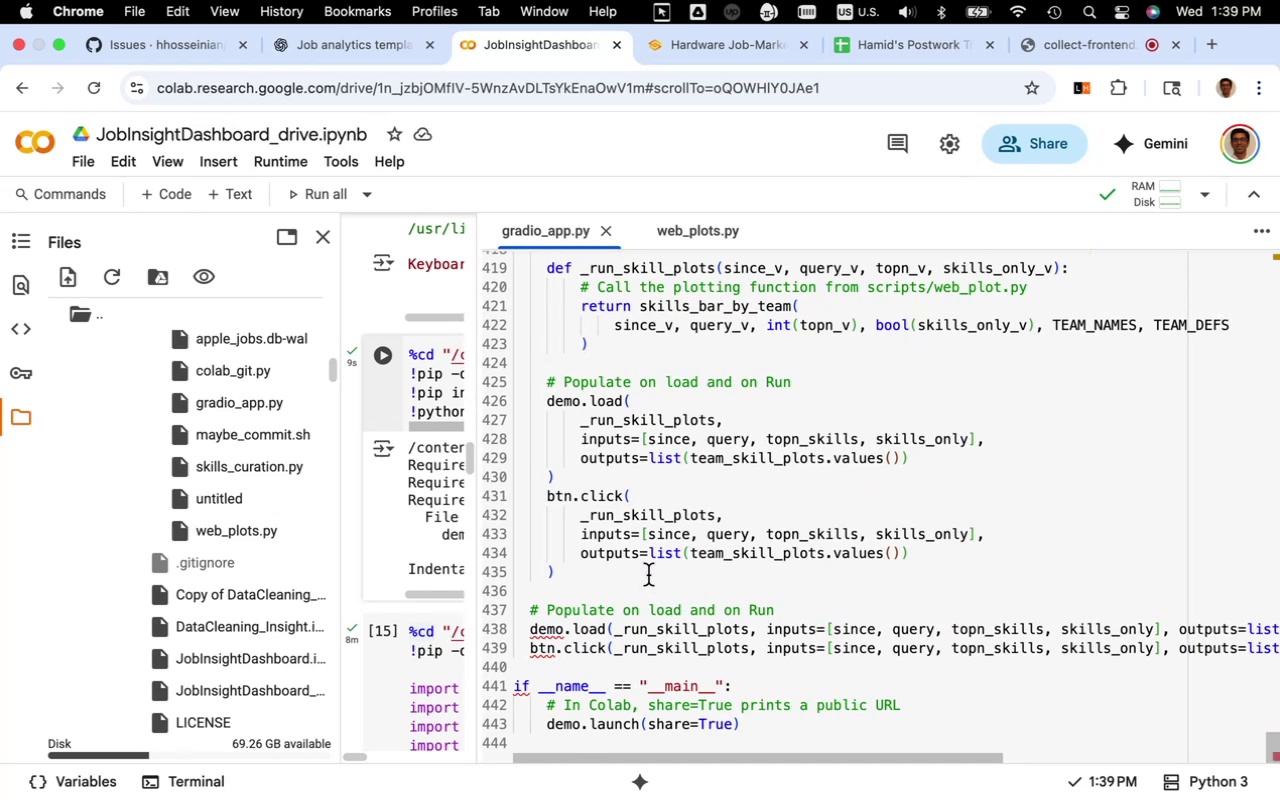 
left_click_drag(start_coordinate=[560, 666], to_coordinate=[499, 616])
 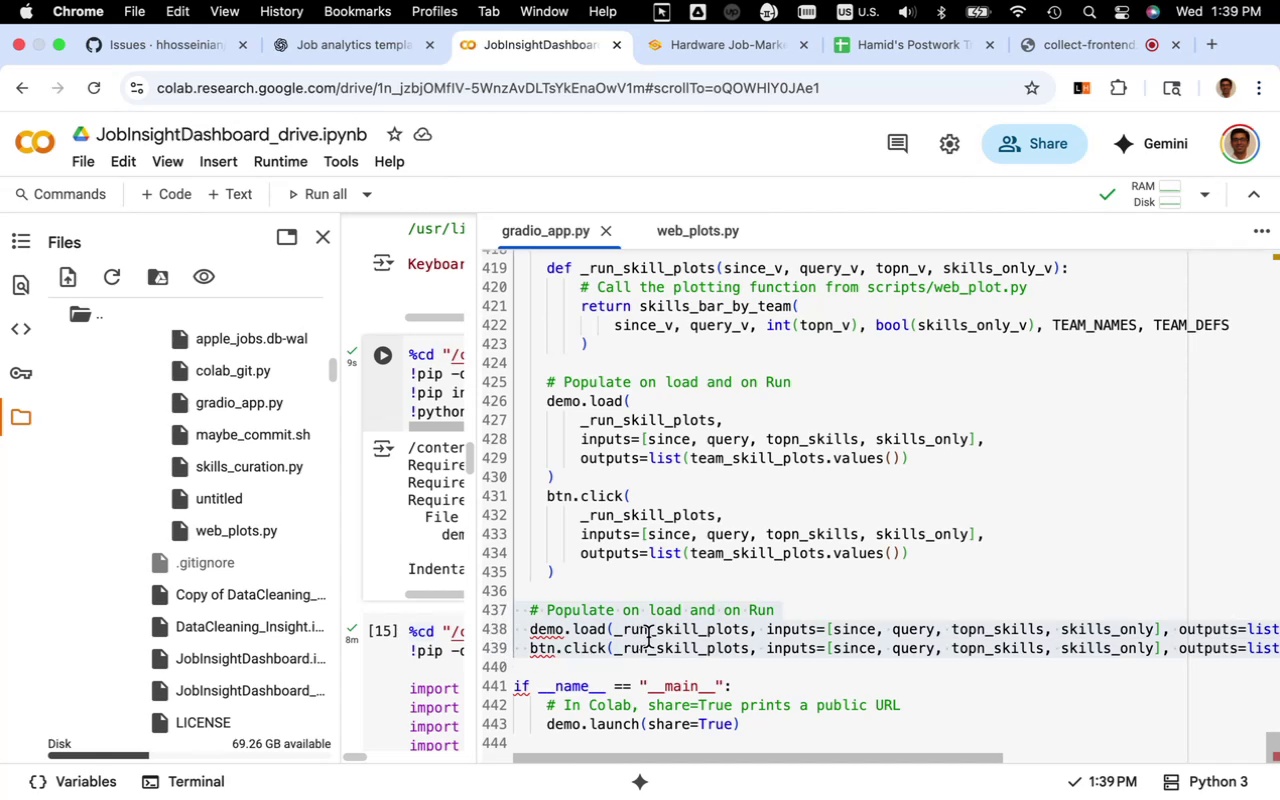 
scroll: coordinate [649, 637], scroll_direction: up, amount: 4.0
 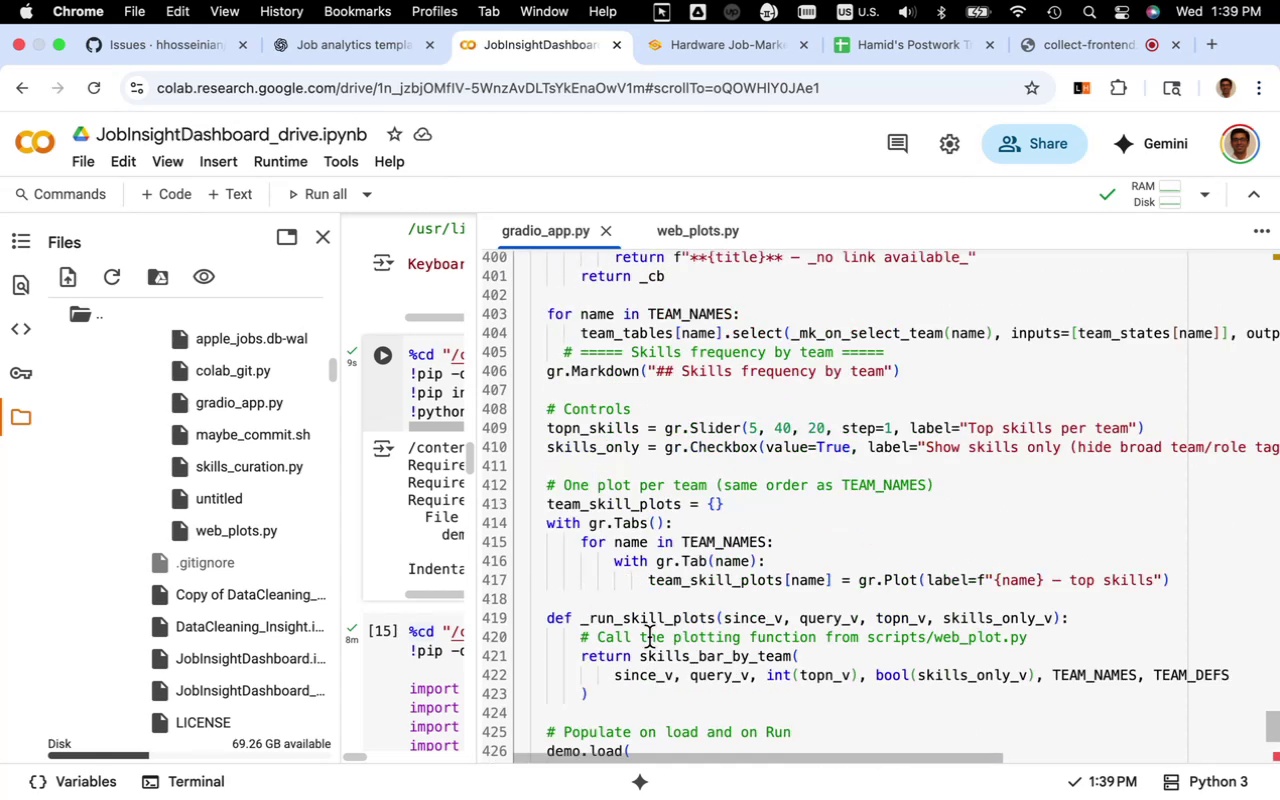 
scroll: coordinate [649, 637], scroll_direction: down, amount: 15.0
 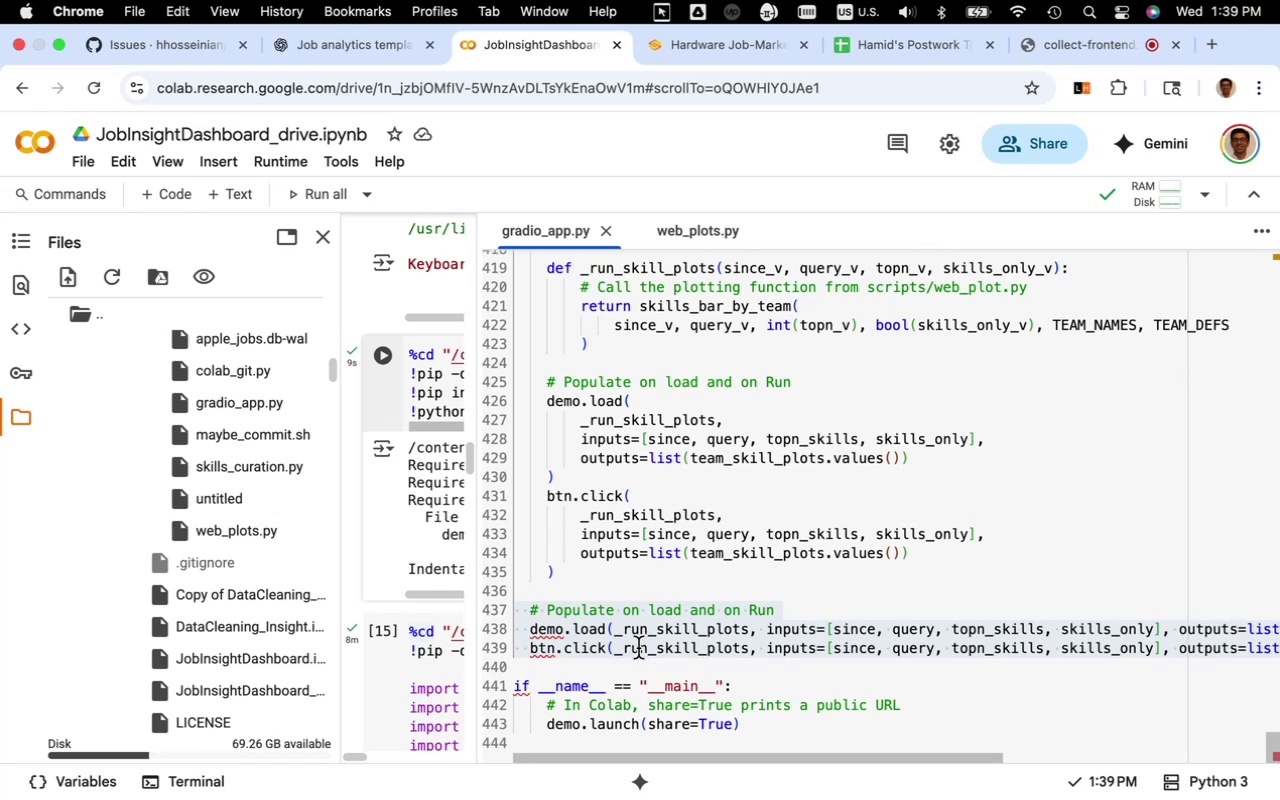 
left_click([638, 648])
 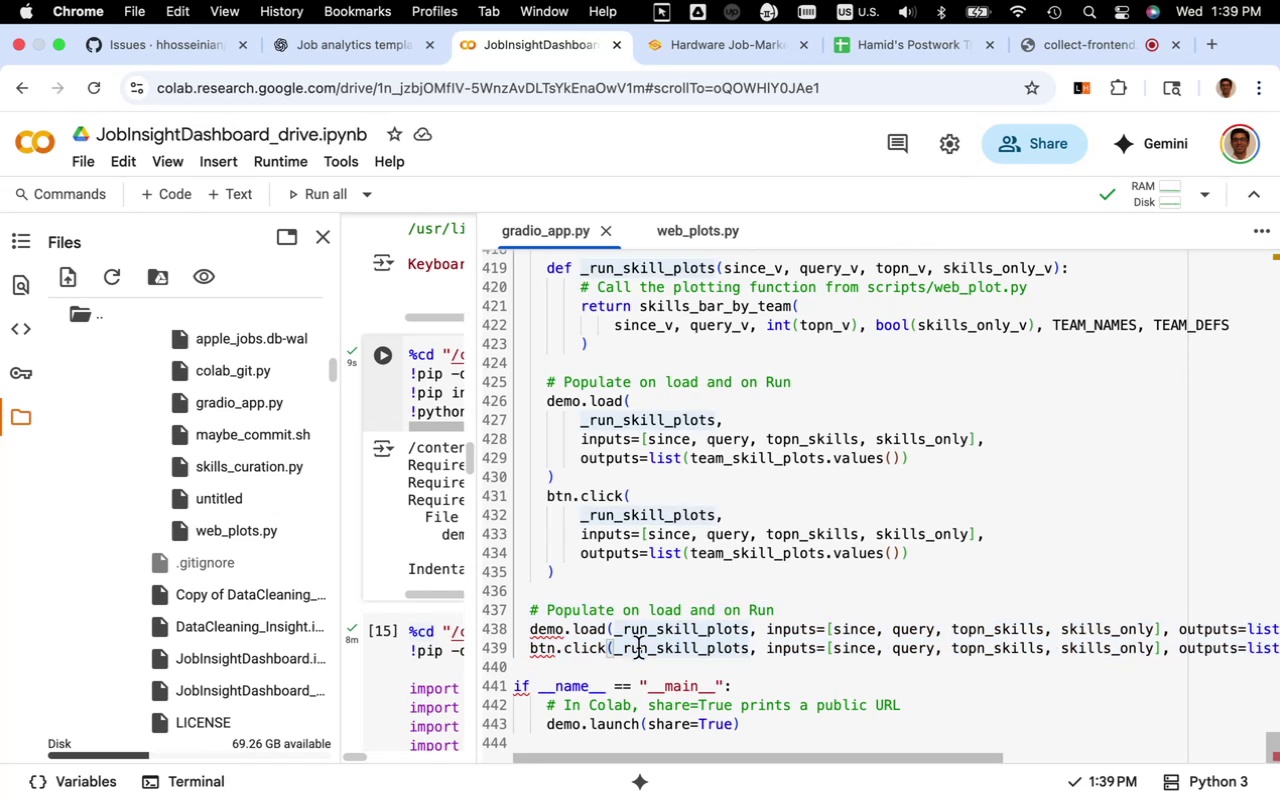 
scroll: coordinate [638, 648], scroll_direction: up, amount: 3.0
 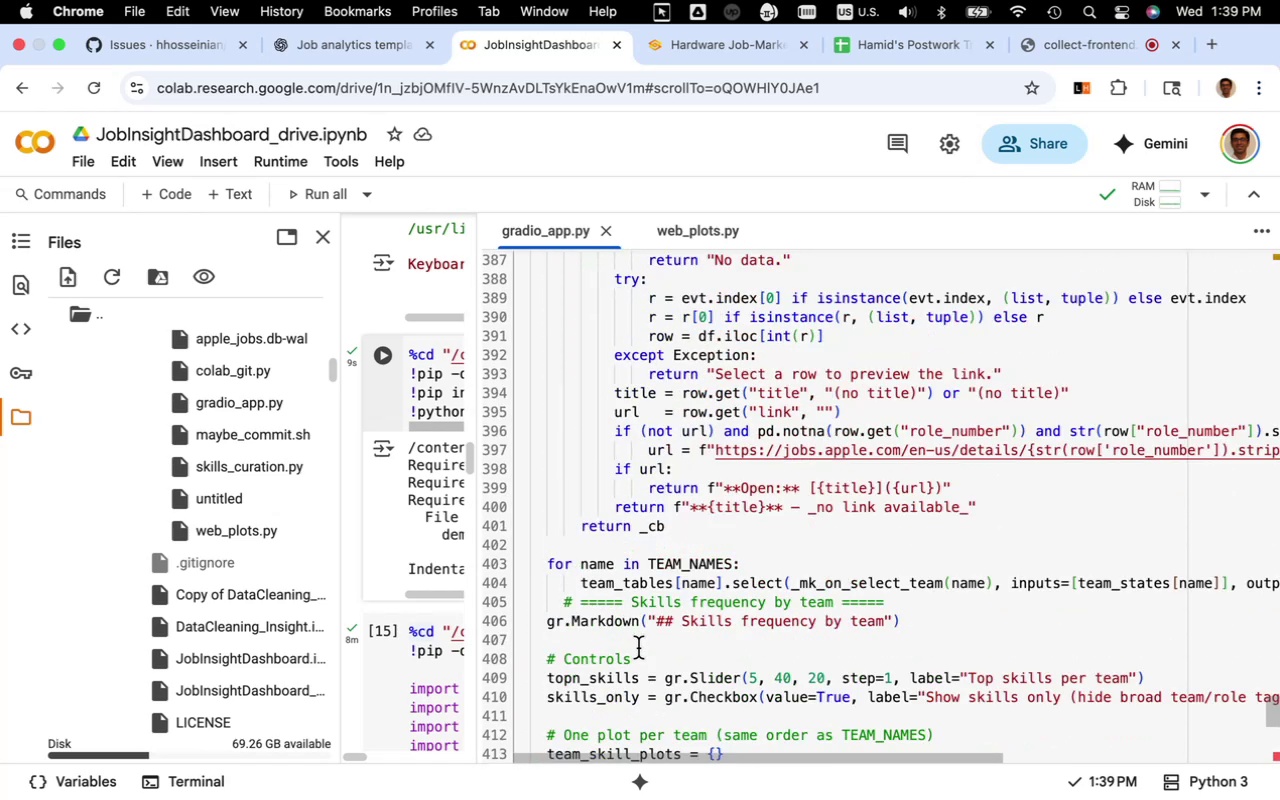 
scroll: coordinate [638, 648], scroll_direction: down, amount: 25.0
 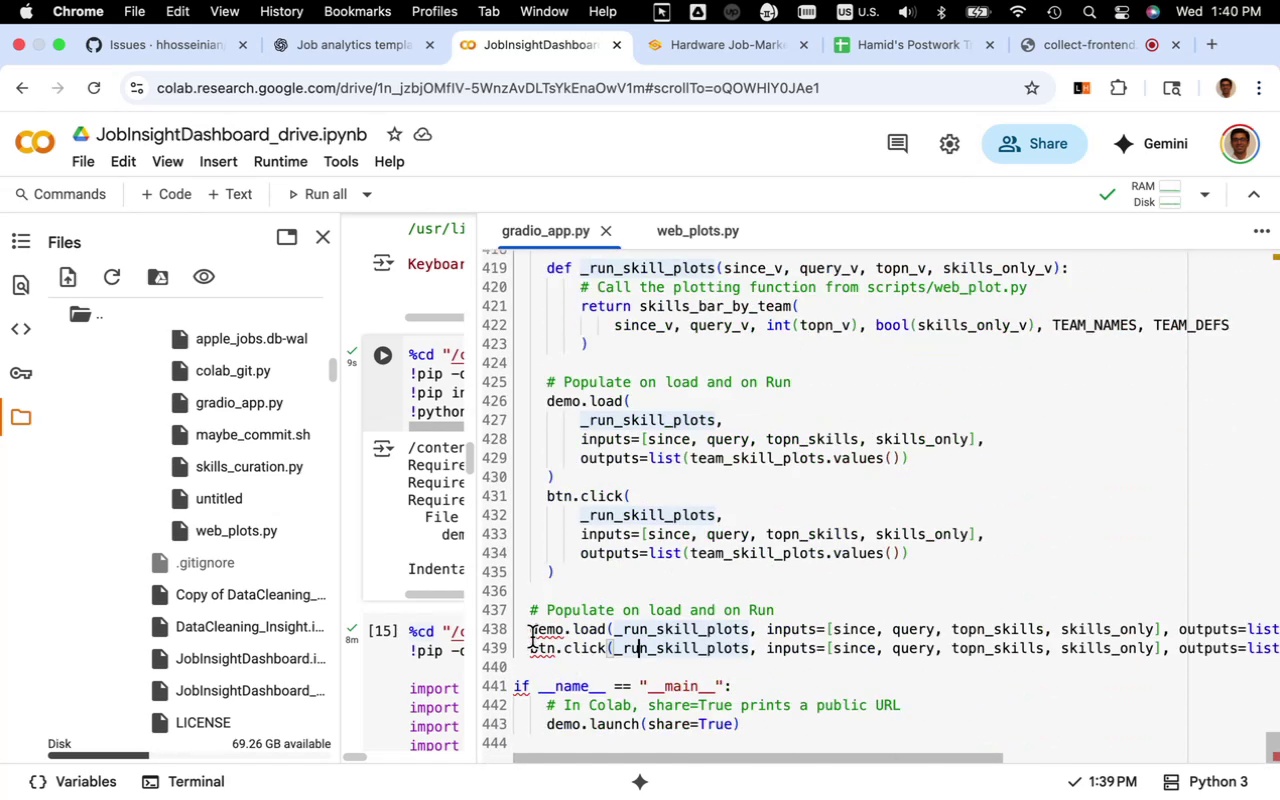 
left_click([532, 636])
 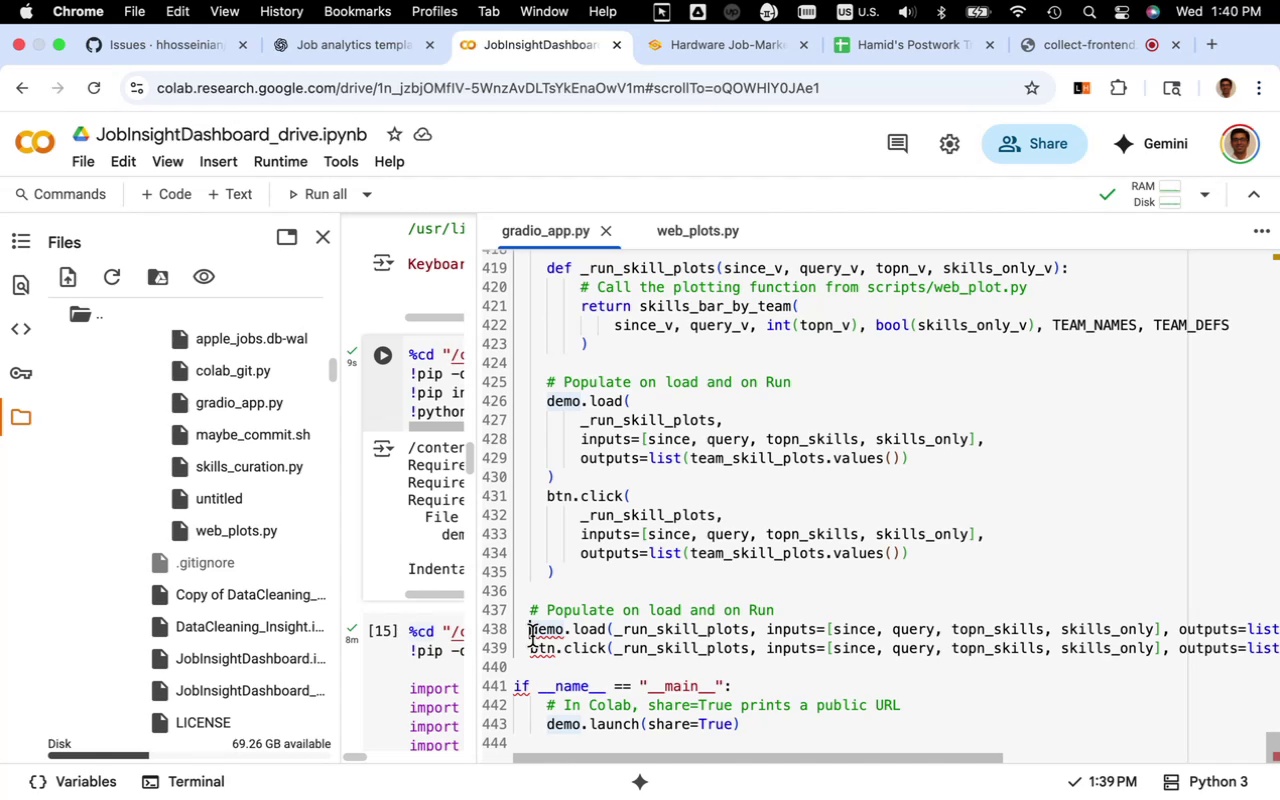 
key(Tab)
 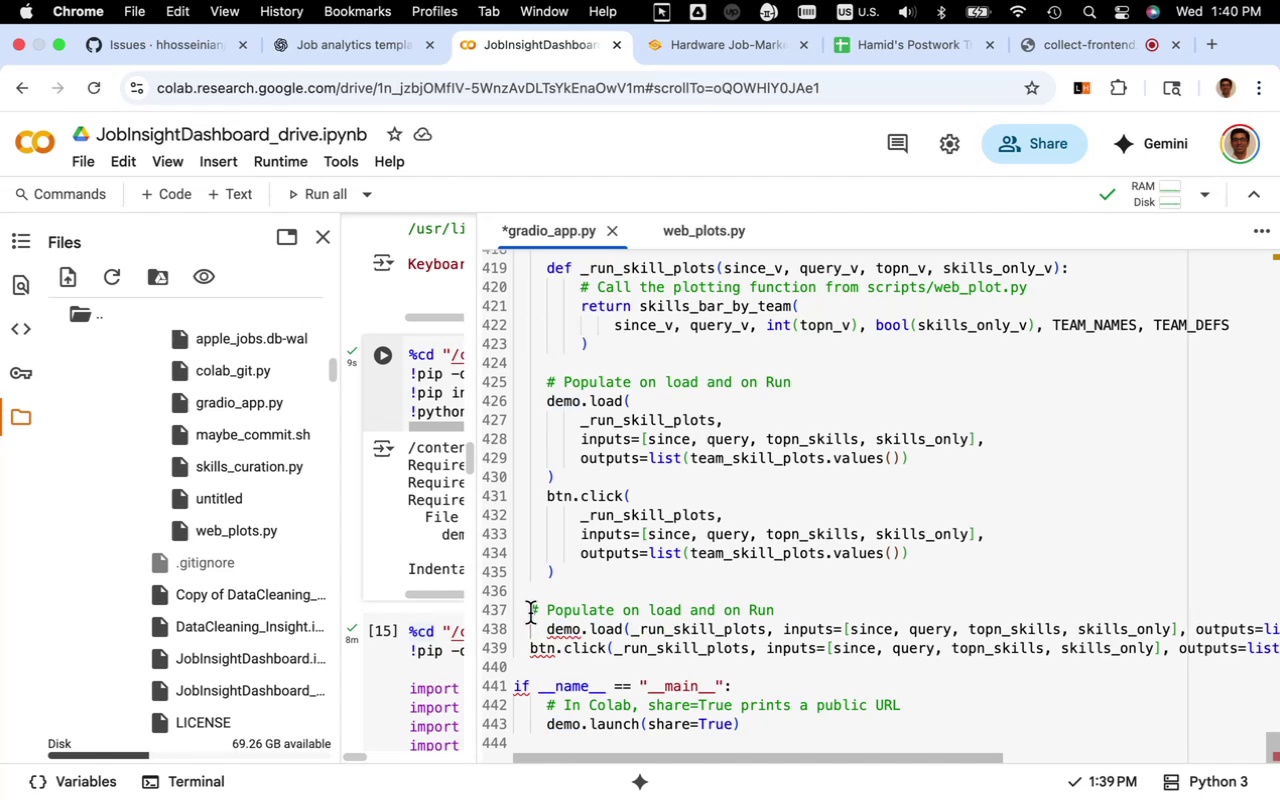 
key(Tab)
 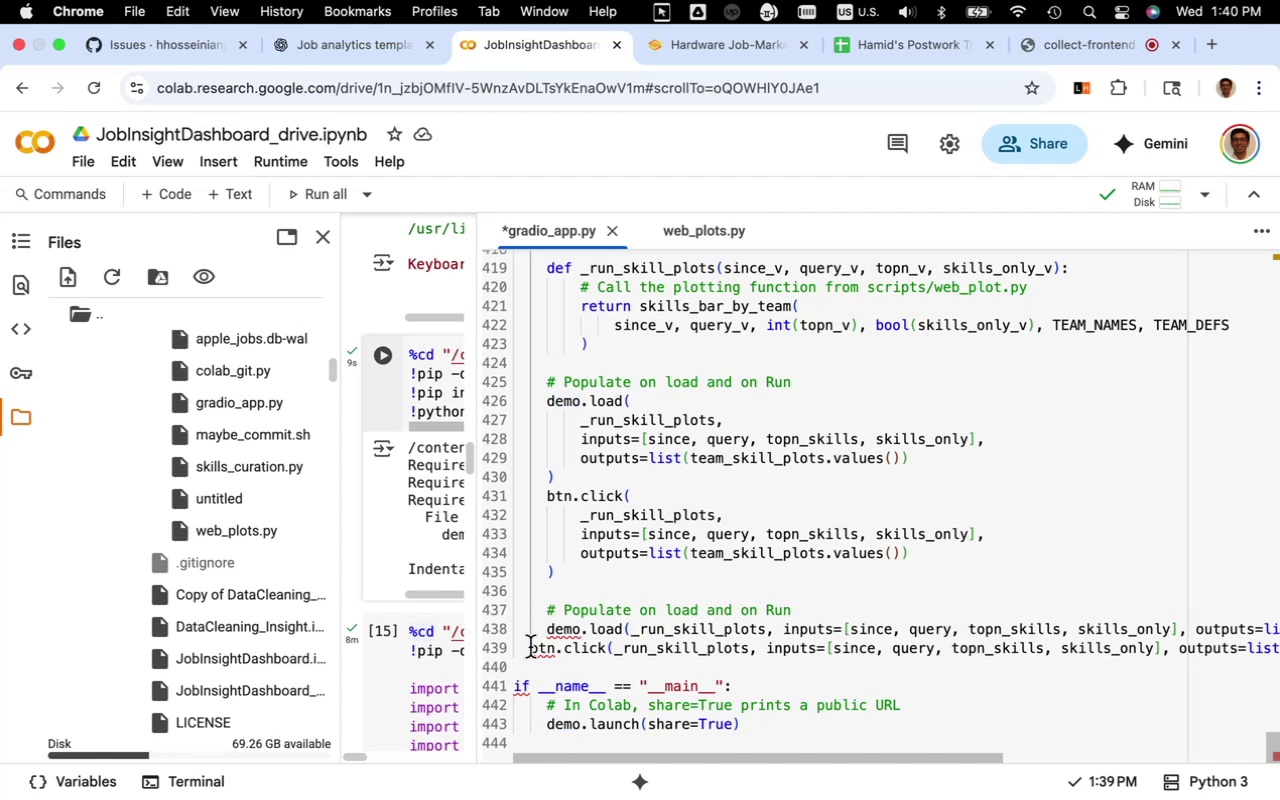 
left_click([530, 647])
 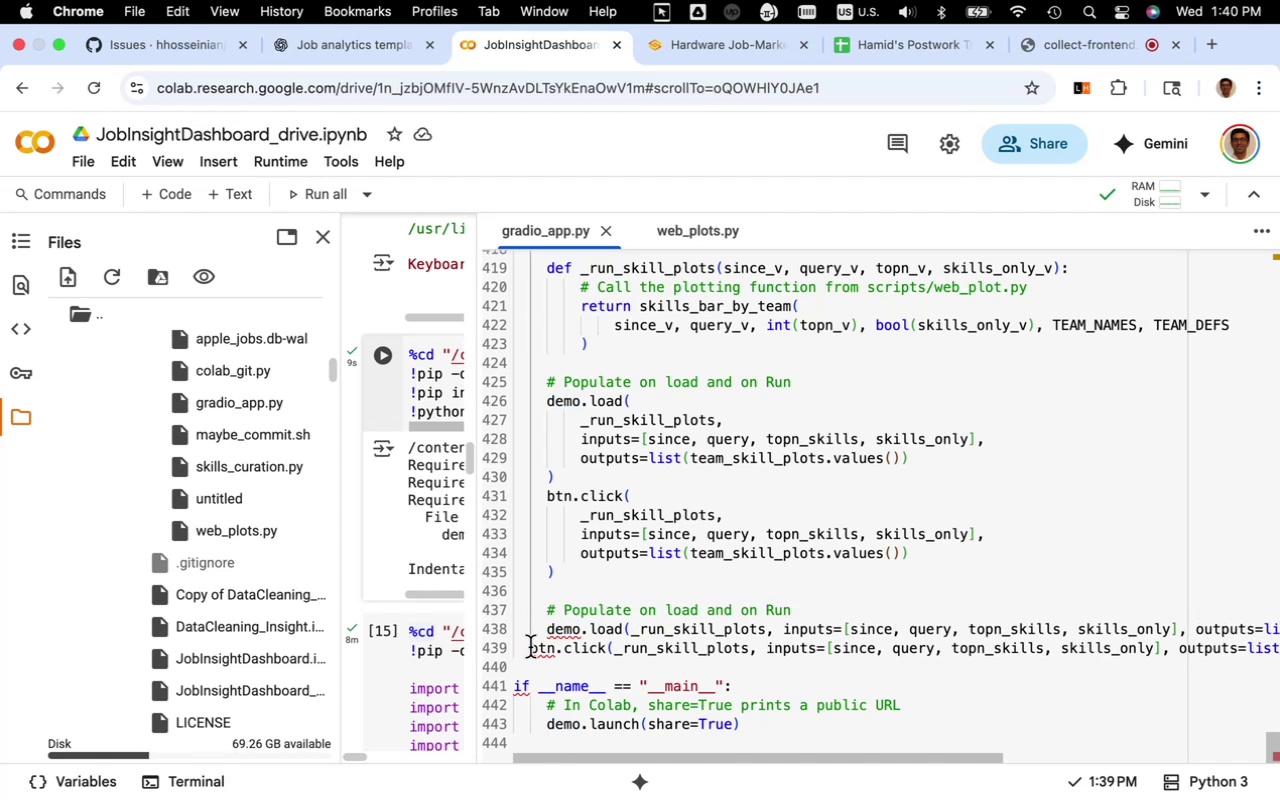 
key(Tab)
 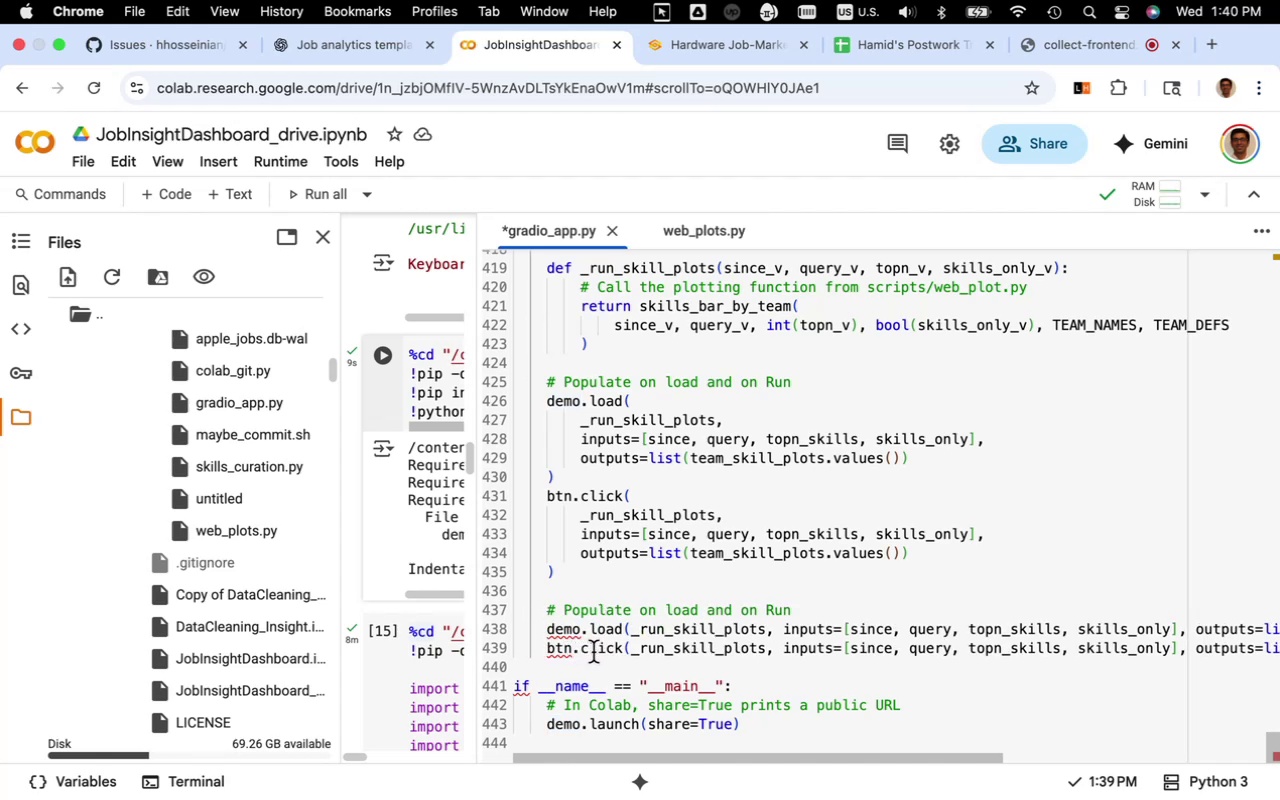 
key(Meta+S)
 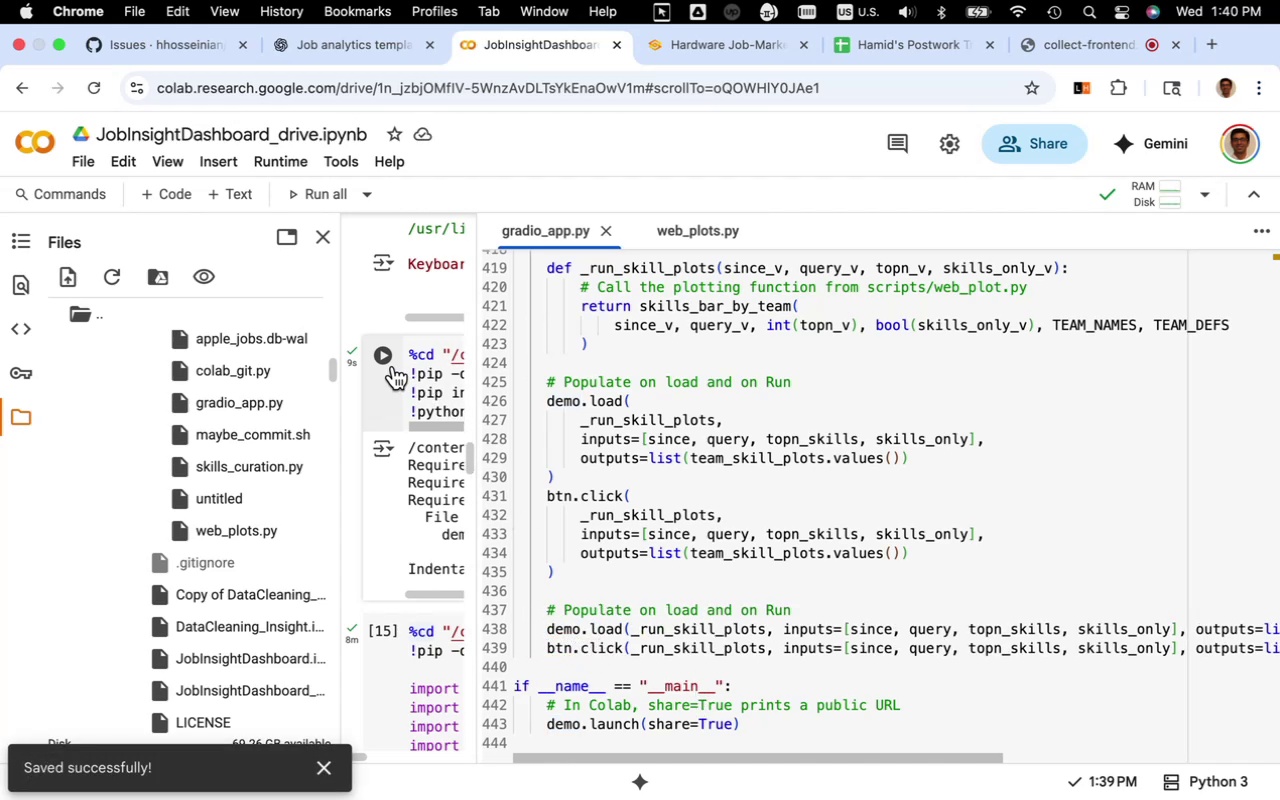 
left_click([383, 356])
 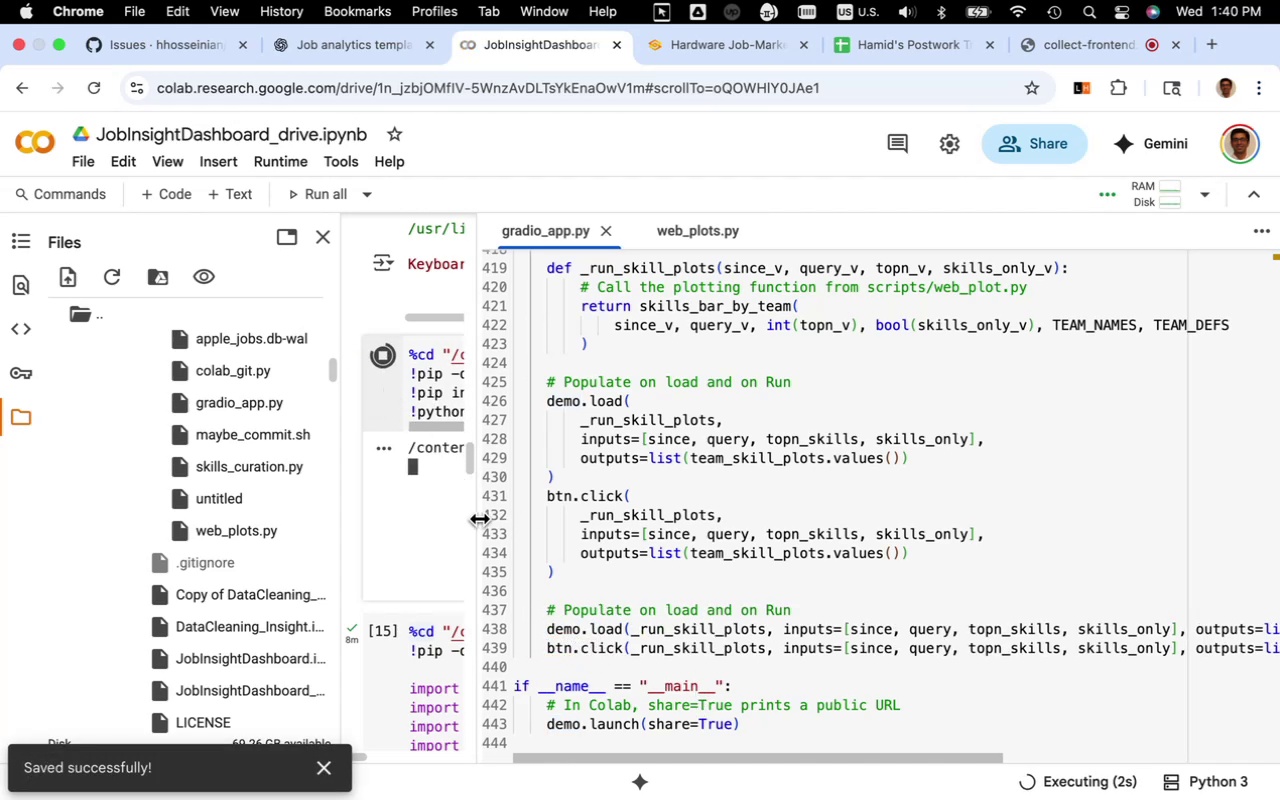 
left_click_drag(start_coordinate=[479, 516], to_coordinate=[770, 508])
 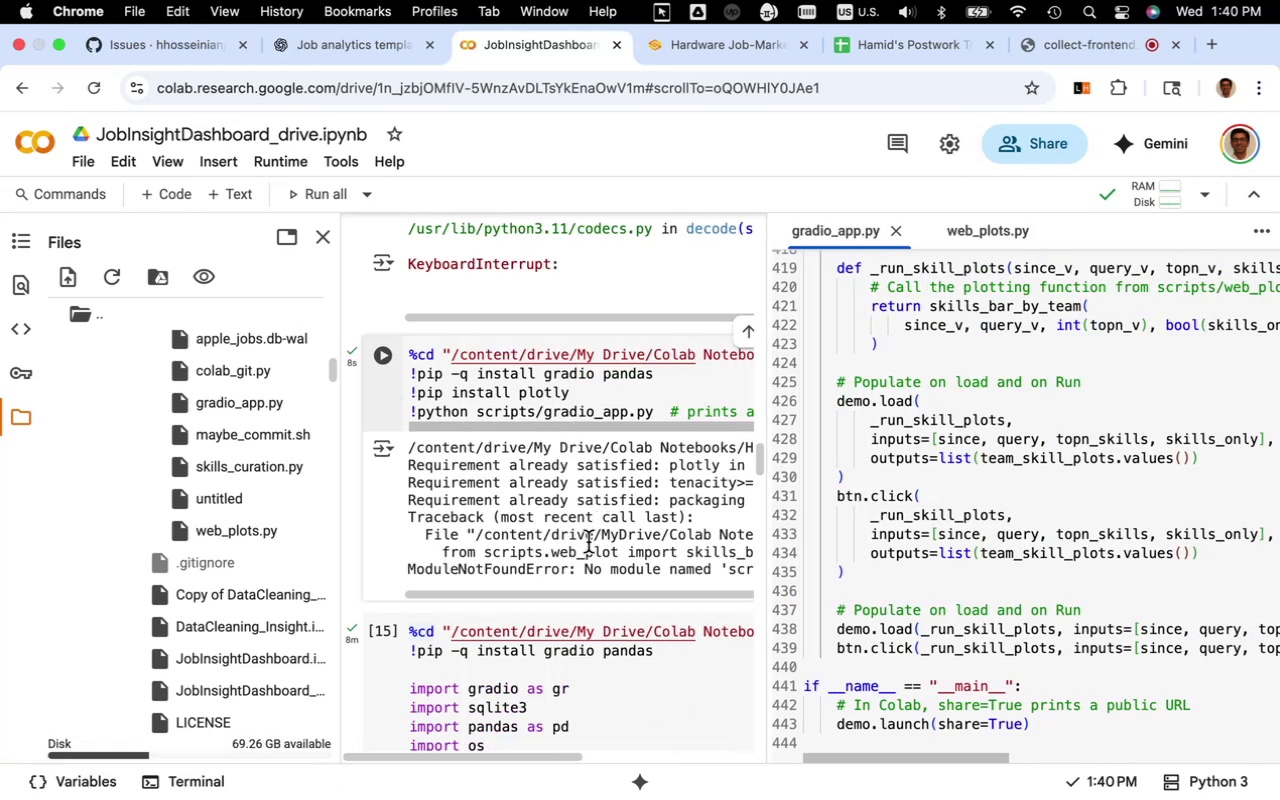 
wait(6.82)
 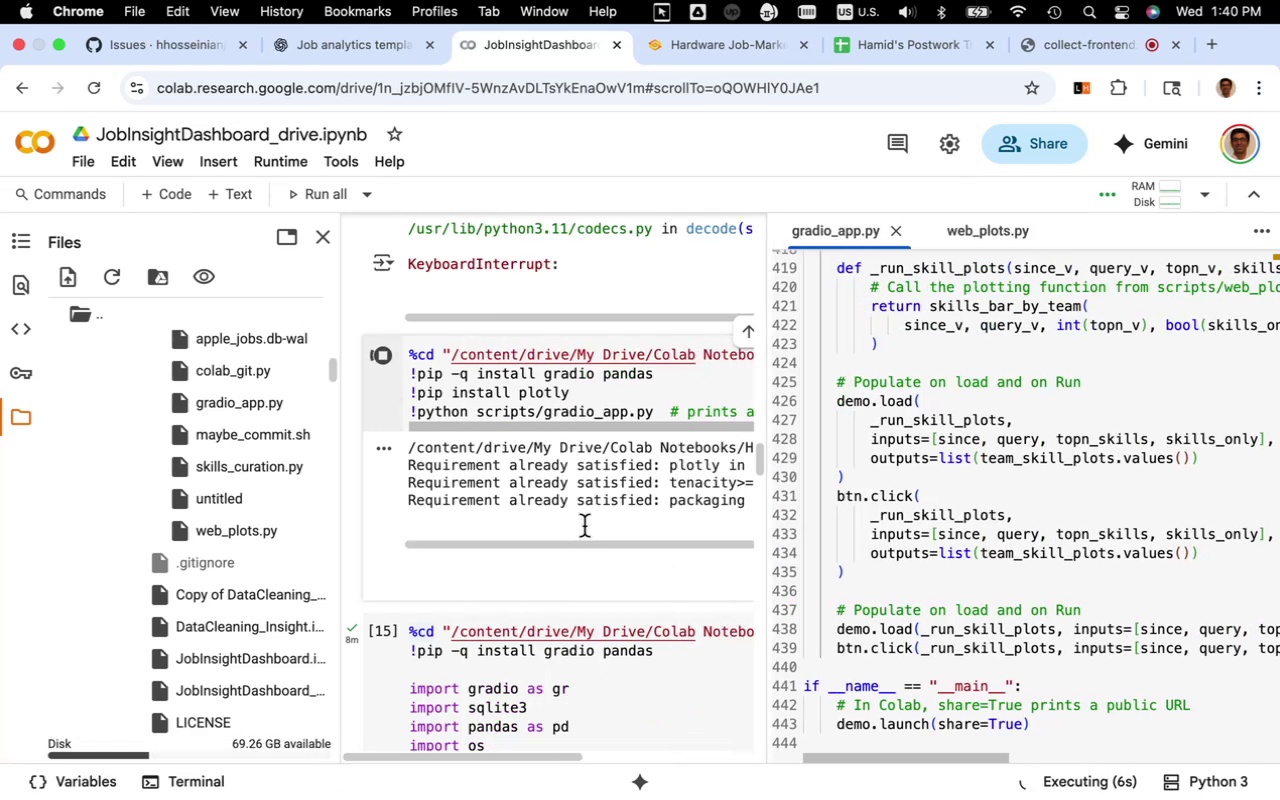 
left_click_drag(start_coordinate=[580, 595], to_coordinate=[565, 597])
 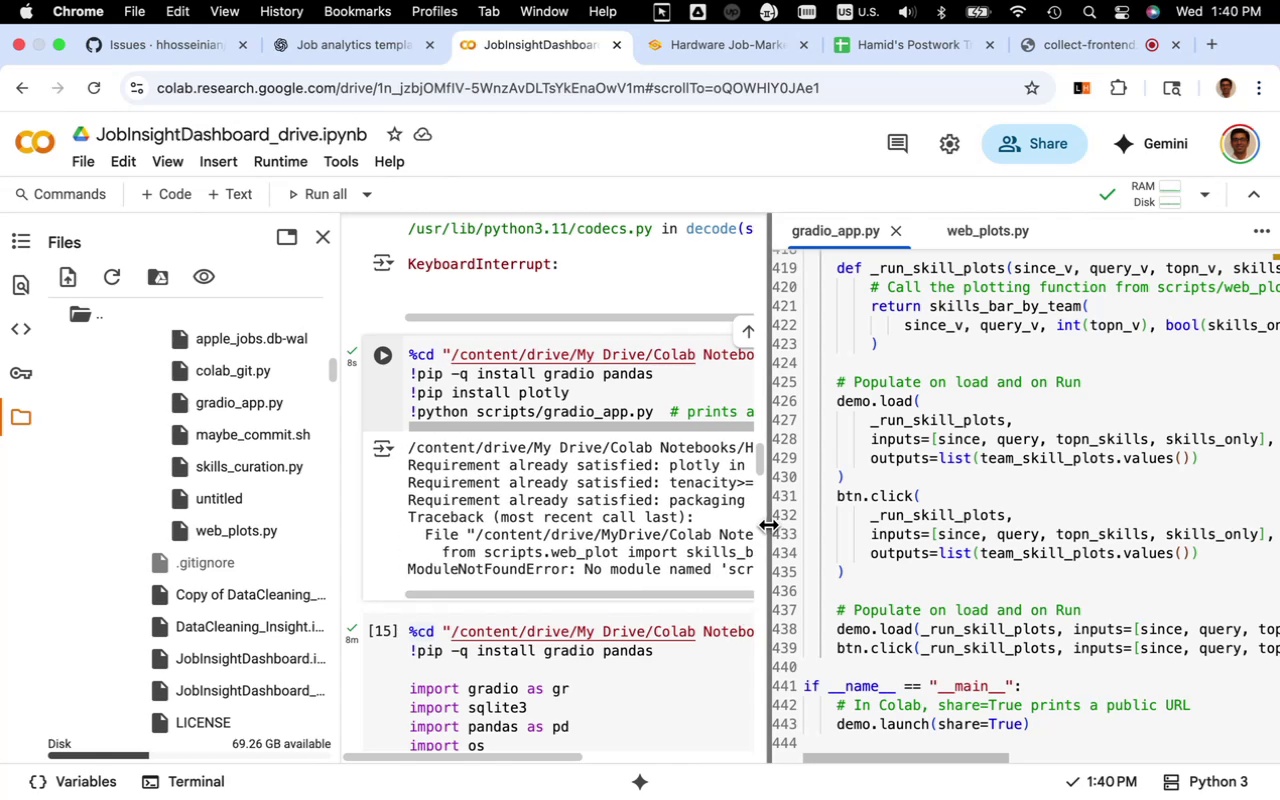 
left_click_drag(start_coordinate=[770, 523], to_coordinate=[960, 514])
 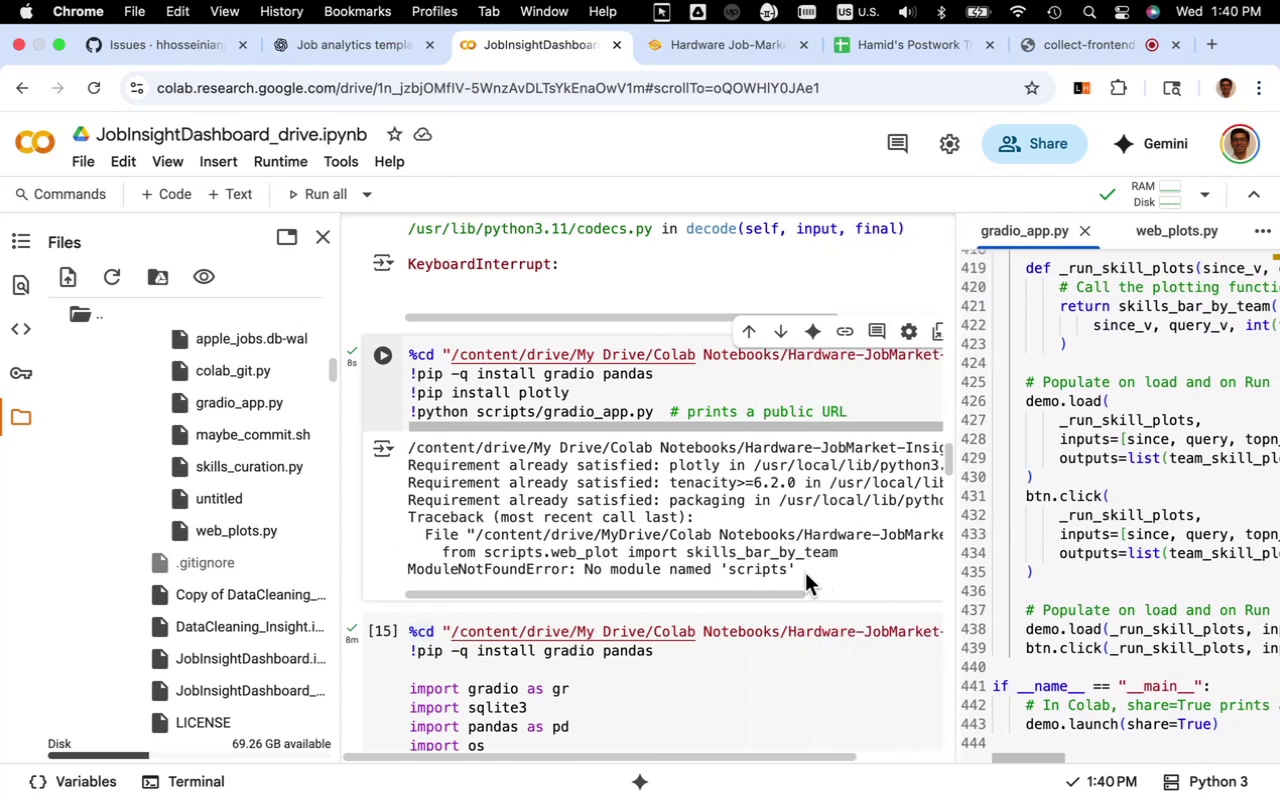 
left_click_drag(start_coordinate=[800, 573], to_coordinate=[442, 556])
 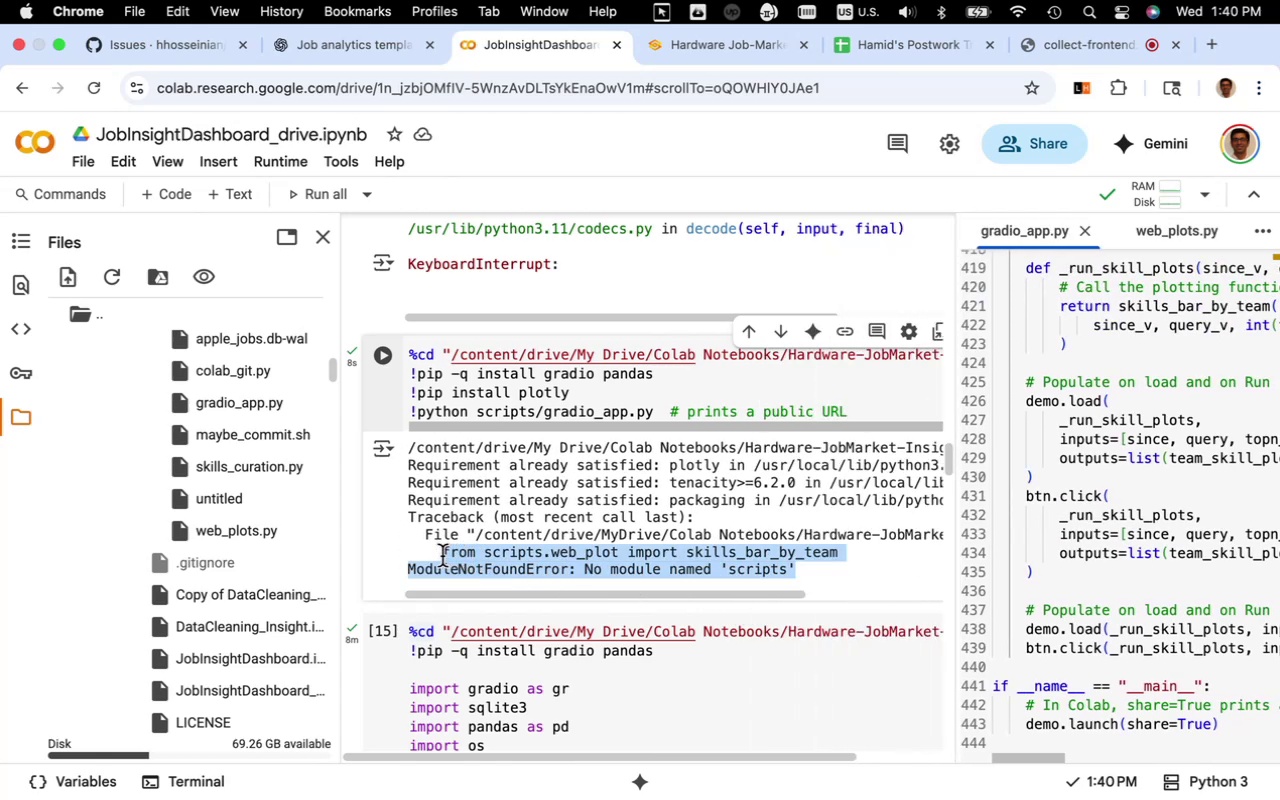 
key(Meta+C)
 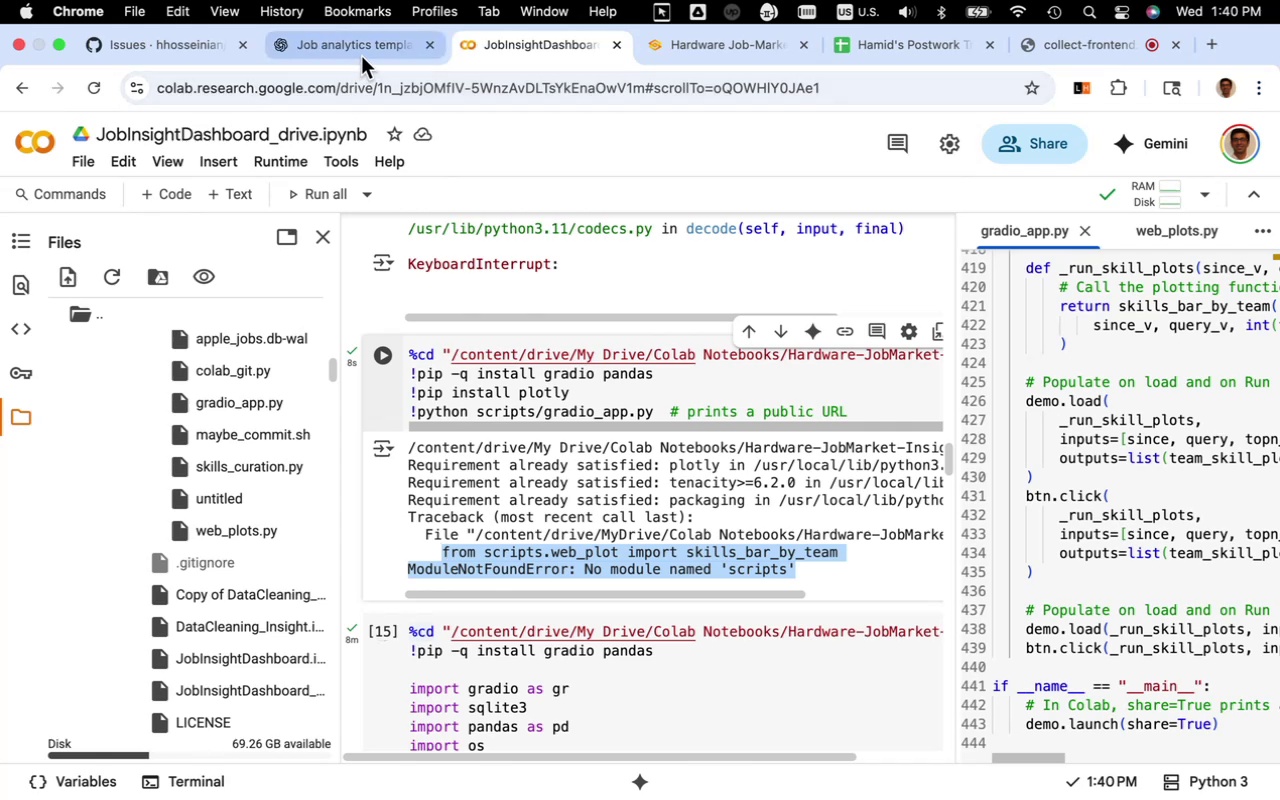 
left_click([361, 54])
 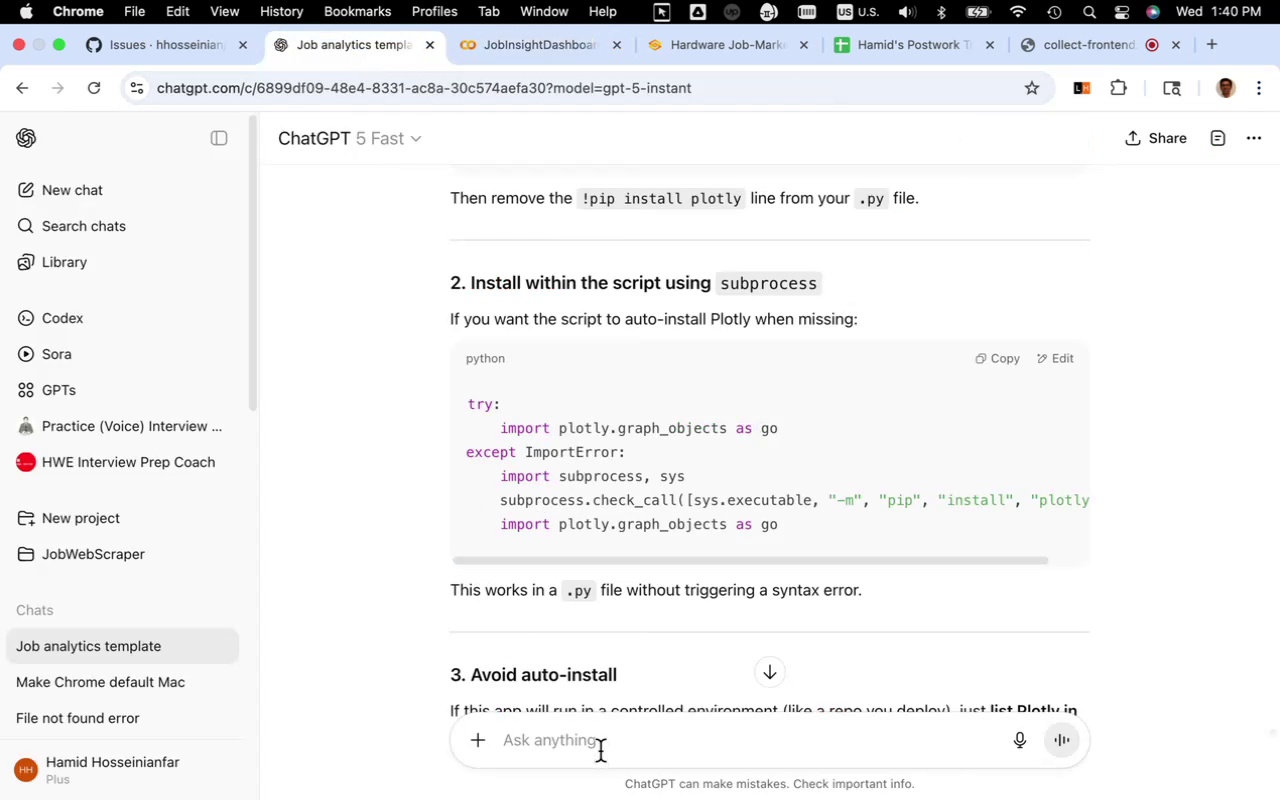 
key(Meta+V)
 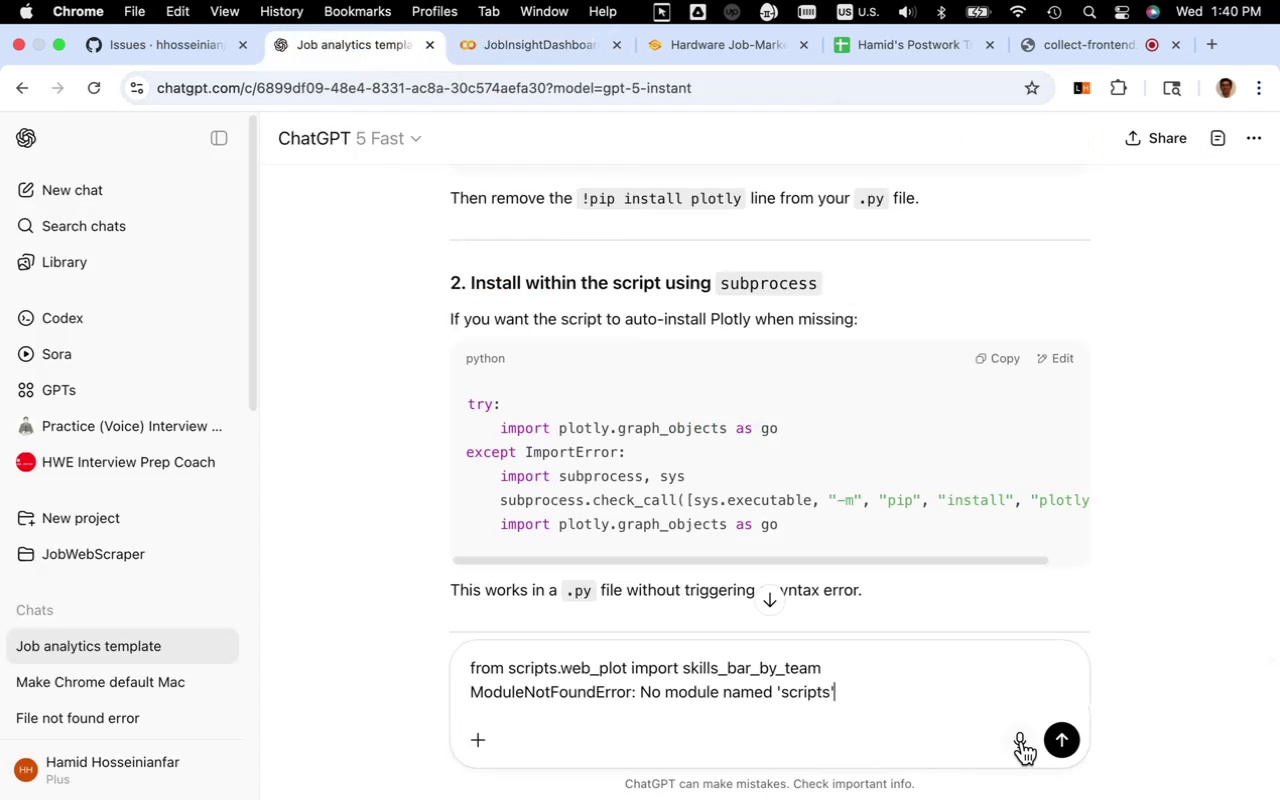 
left_click([1059, 737])
 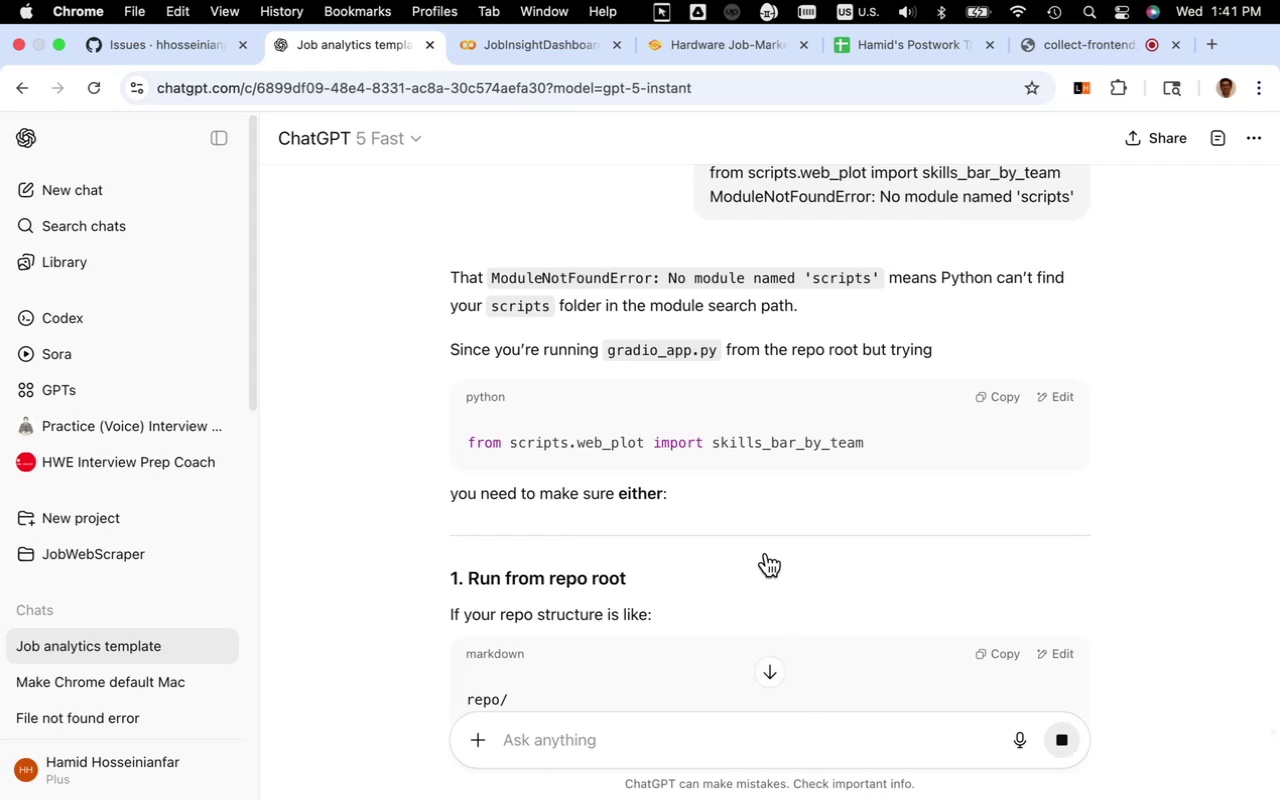 
wait(36.02)
 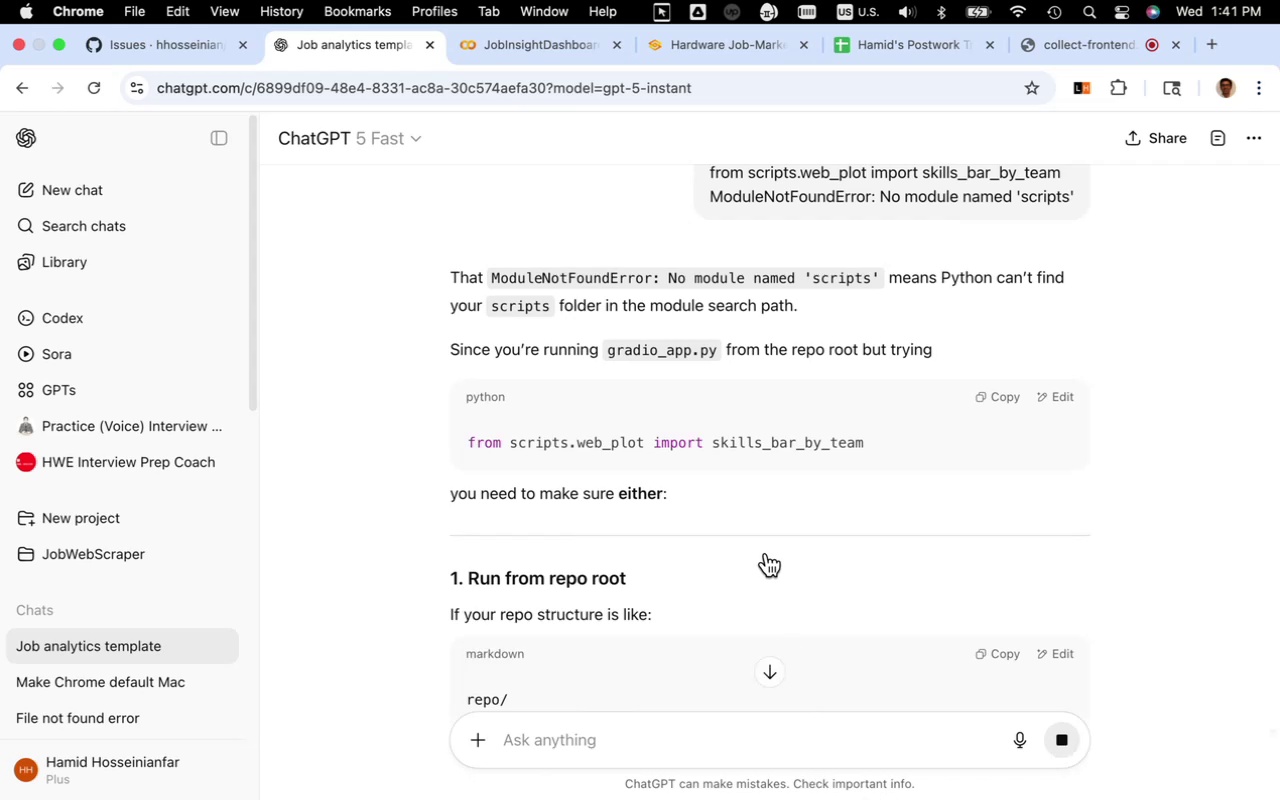 
scroll: coordinate [746, 552], scroll_direction: down, amount: 20.0
 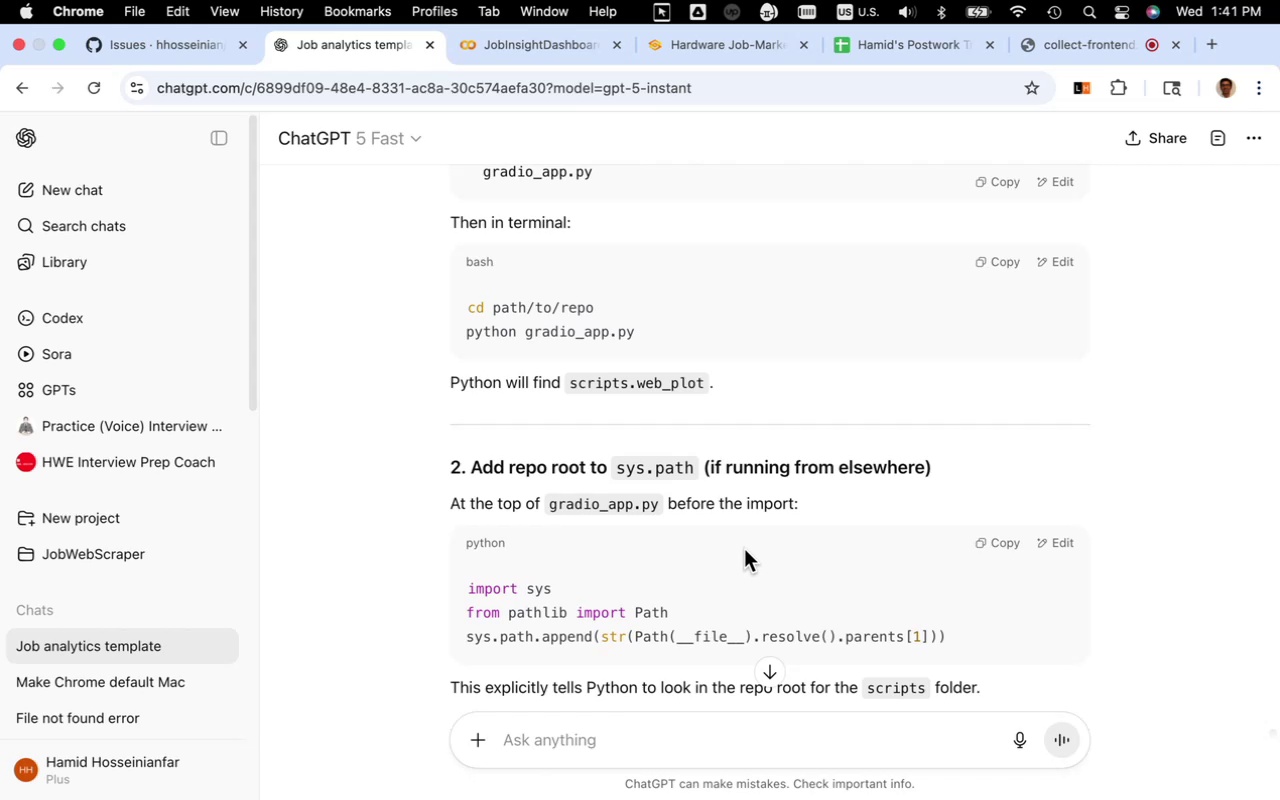 
wait(15.04)
 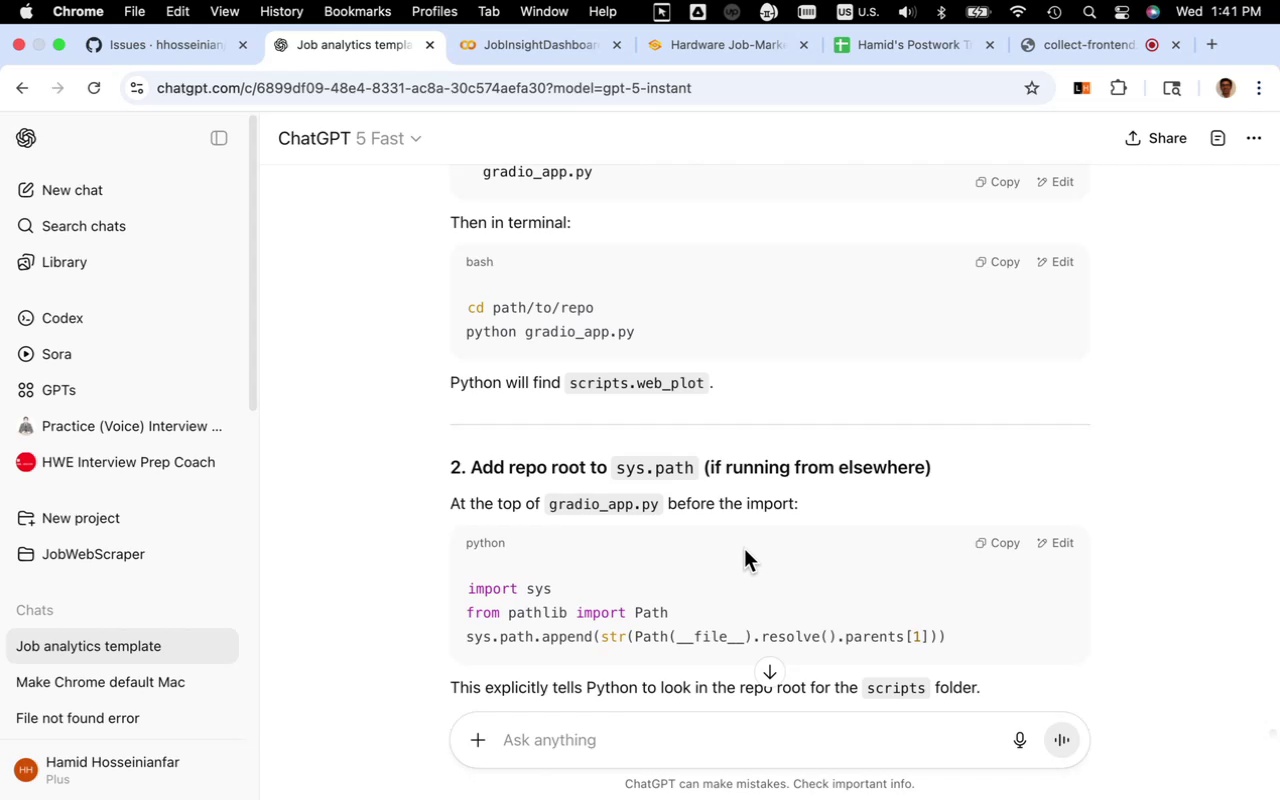 
scroll: coordinate [734, 547], scroll_direction: down, amount: 5.0
 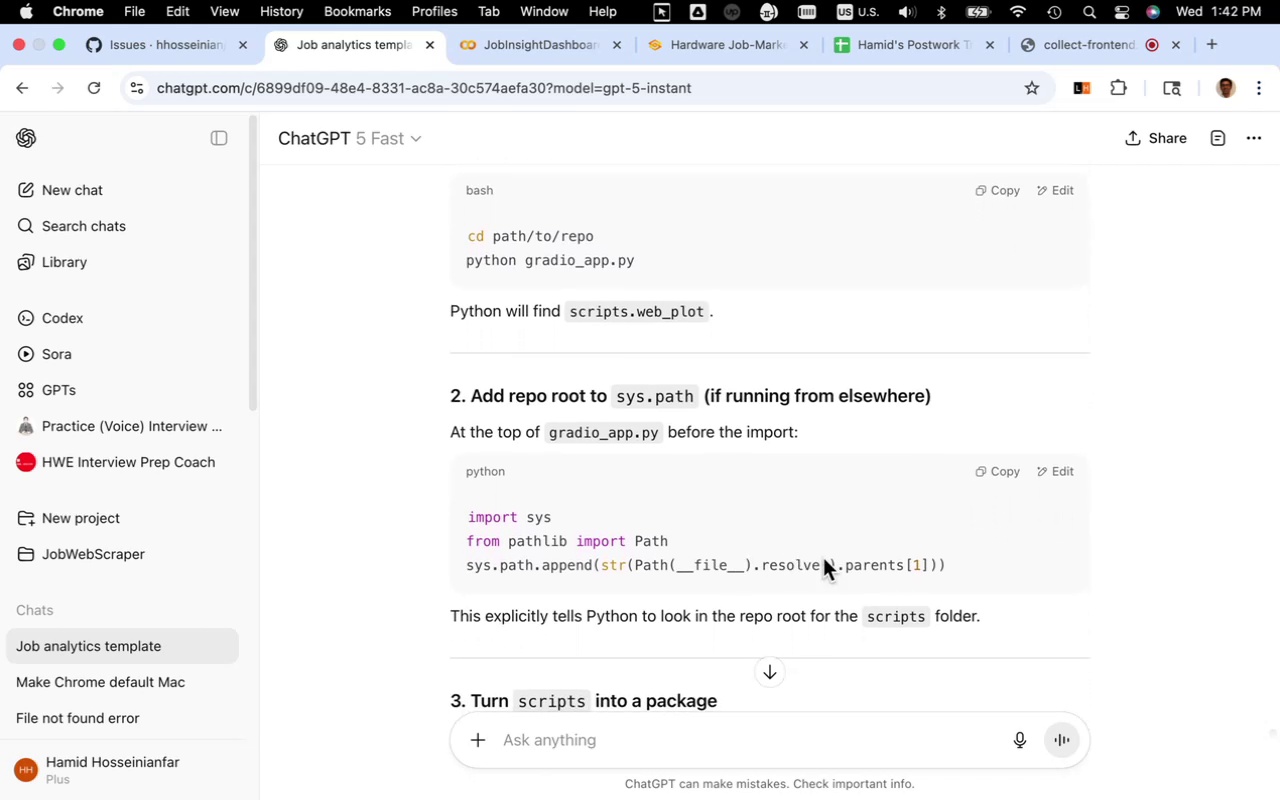 
wait(5.42)
 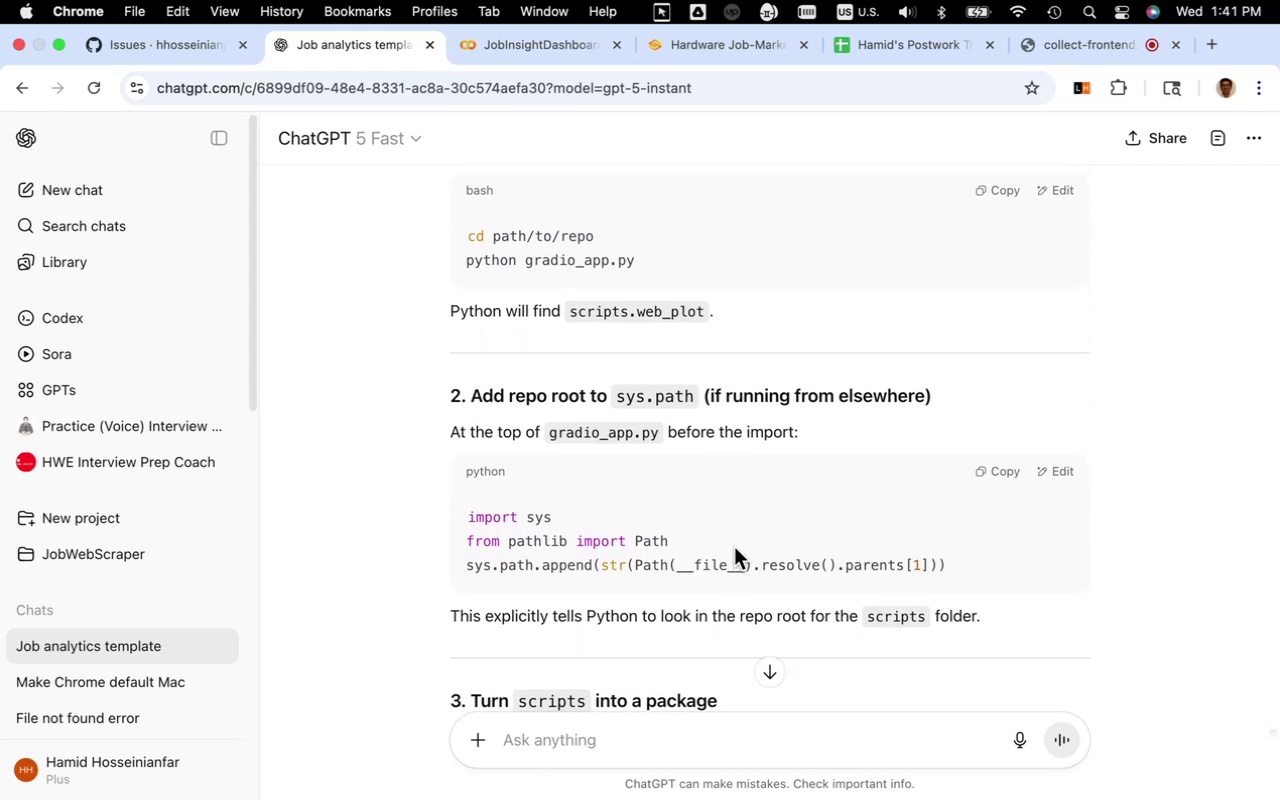 
left_click_drag(start_coordinate=[949, 569], to_coordinate=[468, 518])
 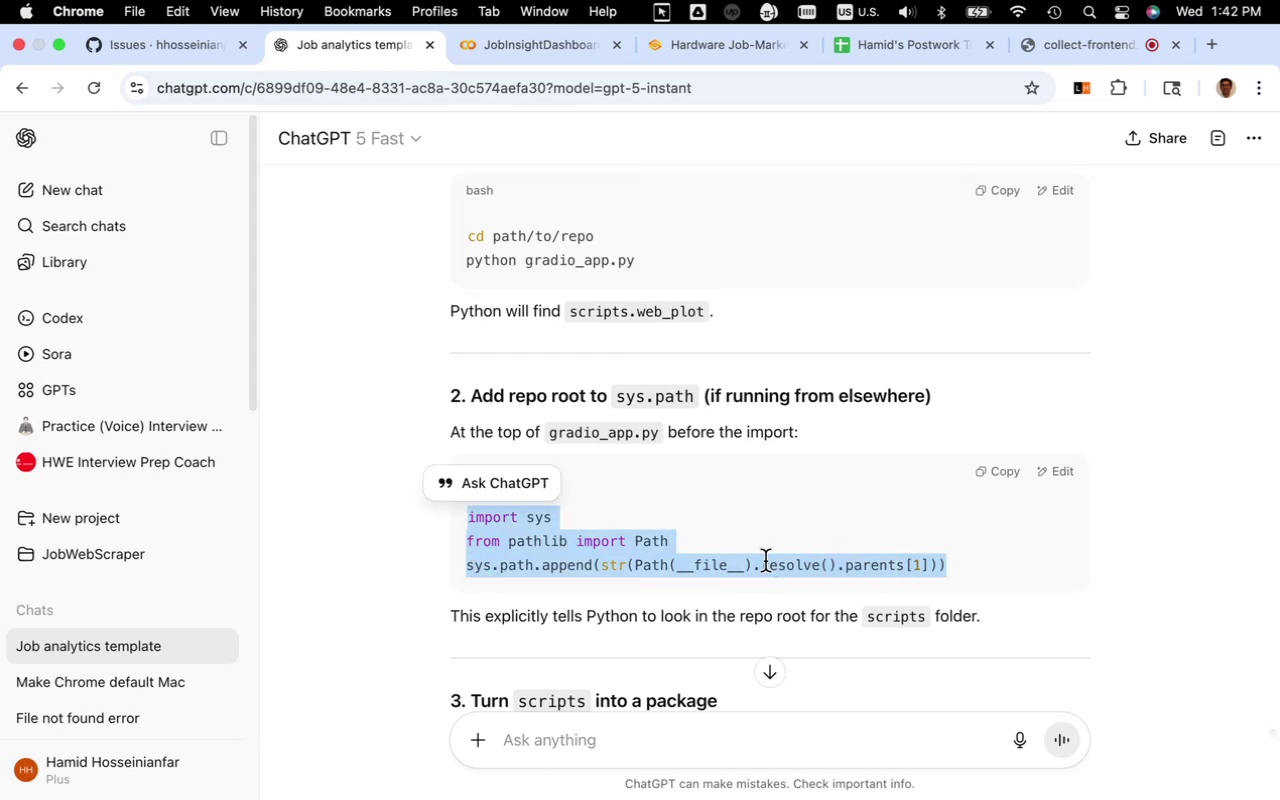 
scroll: coordinate [777, 579], scroll_direction: down, amount: 10.0
 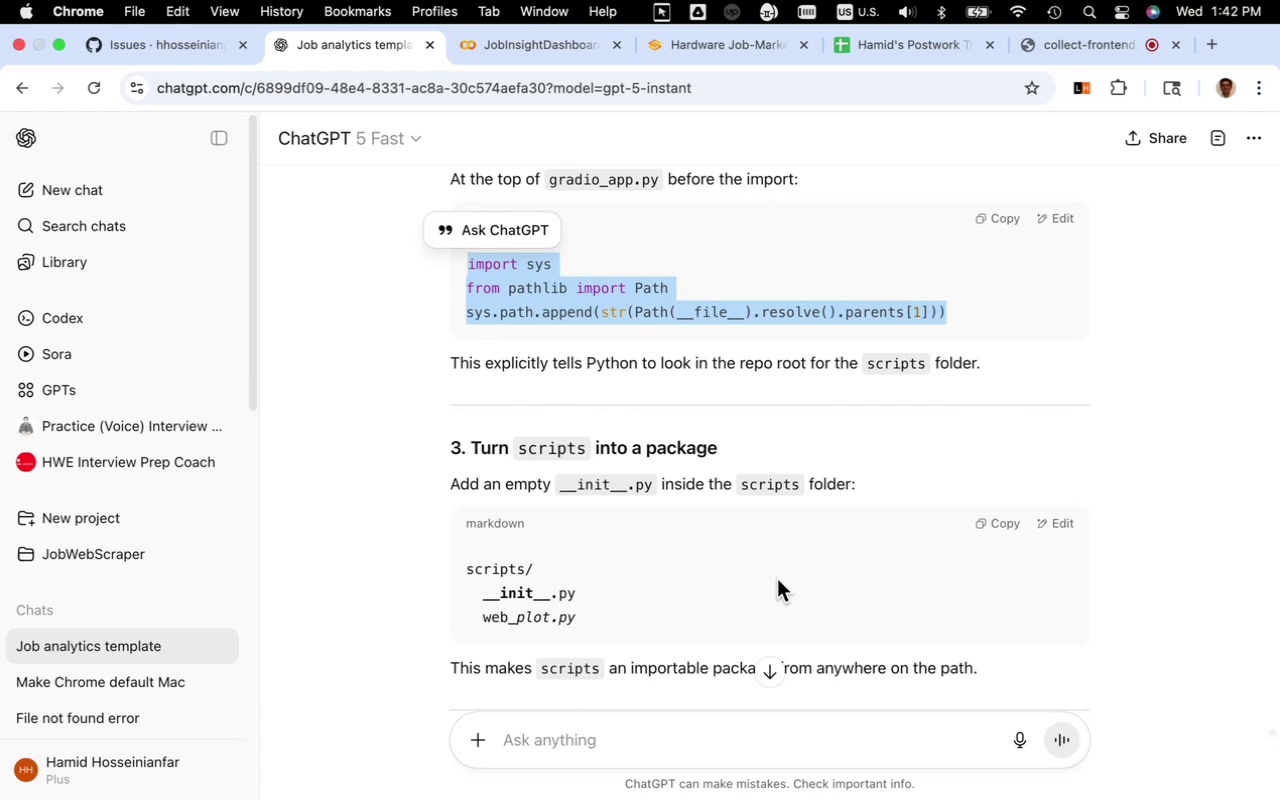 
wait(7.73)
 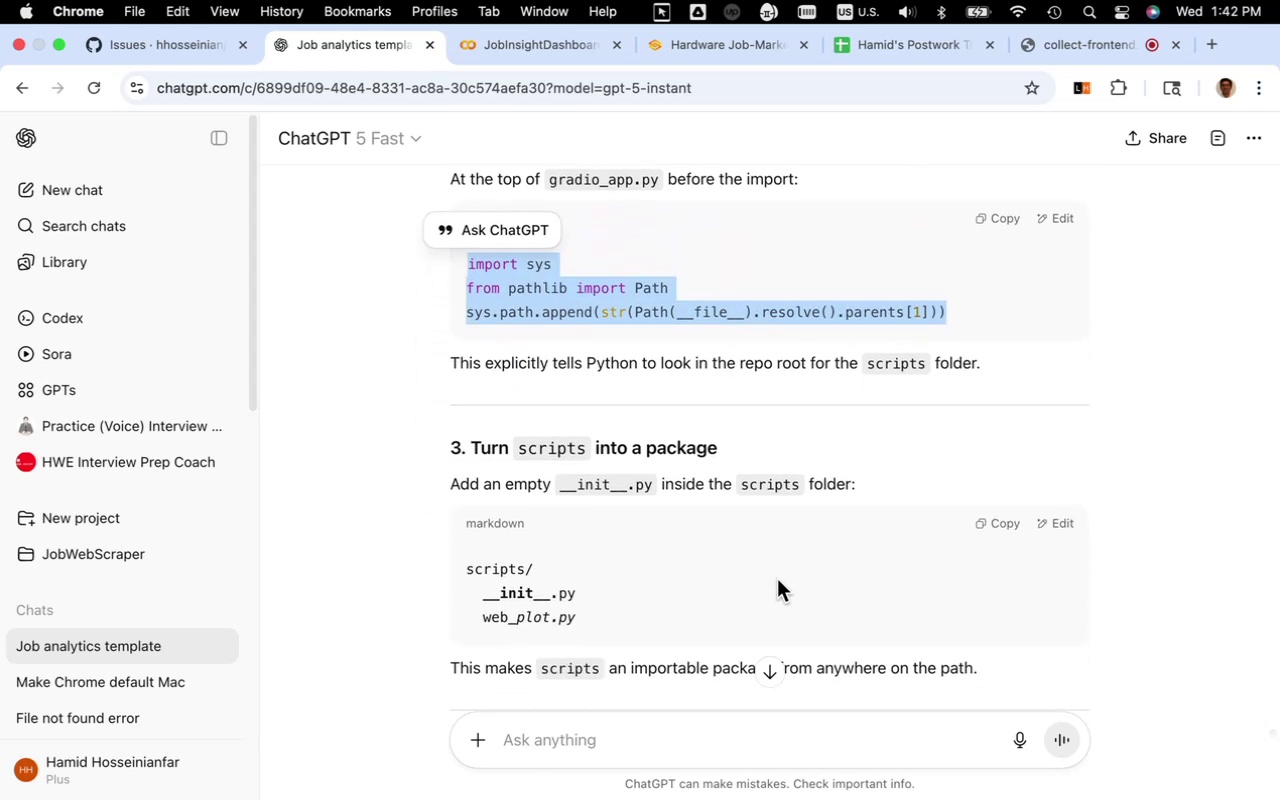 
scroll: coordinate [777, 579], scroll_direction: down, amount: 5.0
 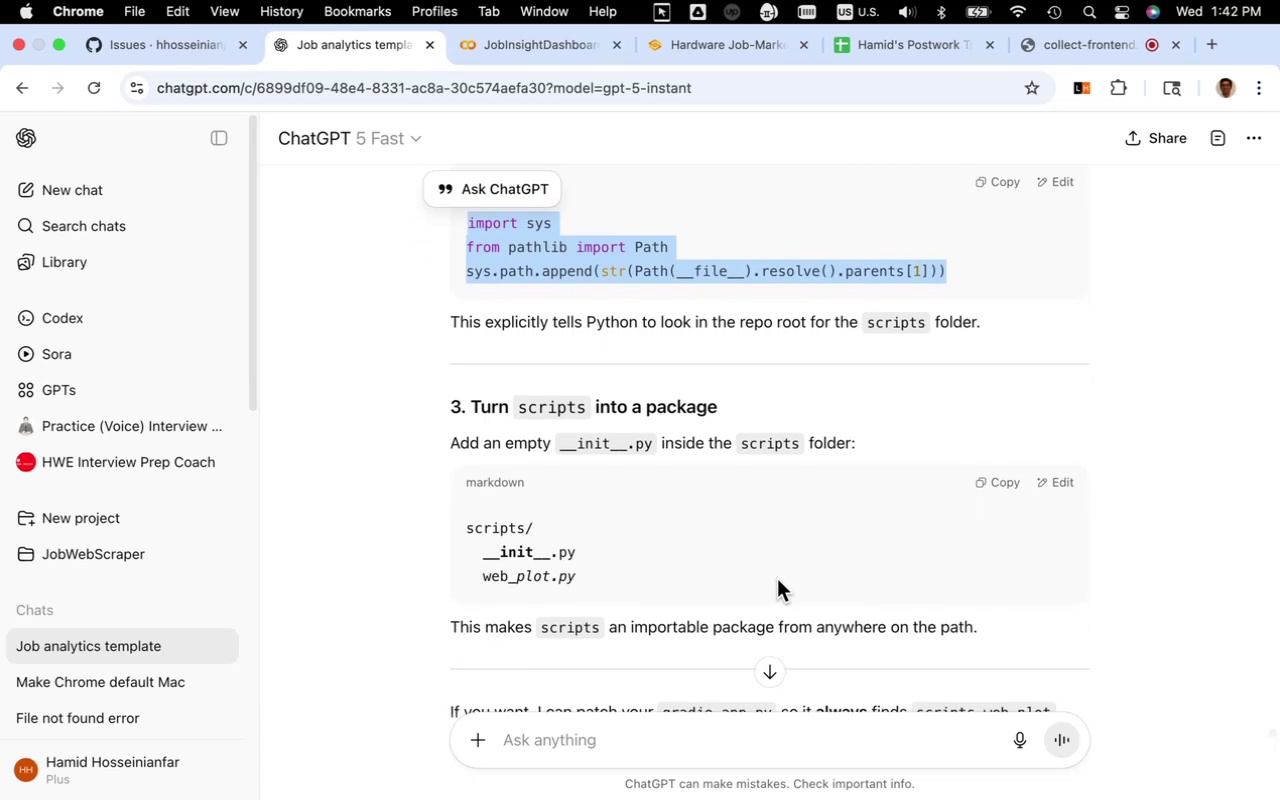 
wait(10.62)
 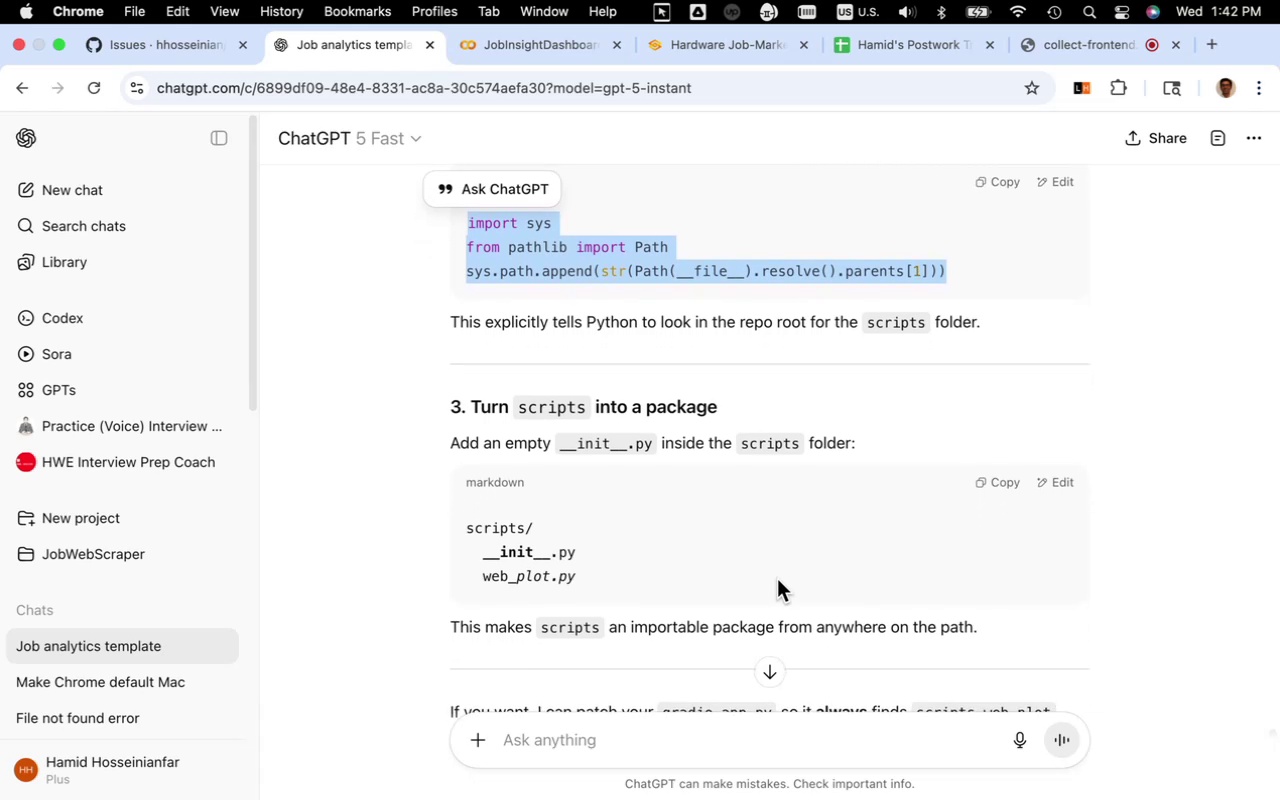 
scroll: coordinate [689, 560], scroll_direction: up, amount: 4.0
 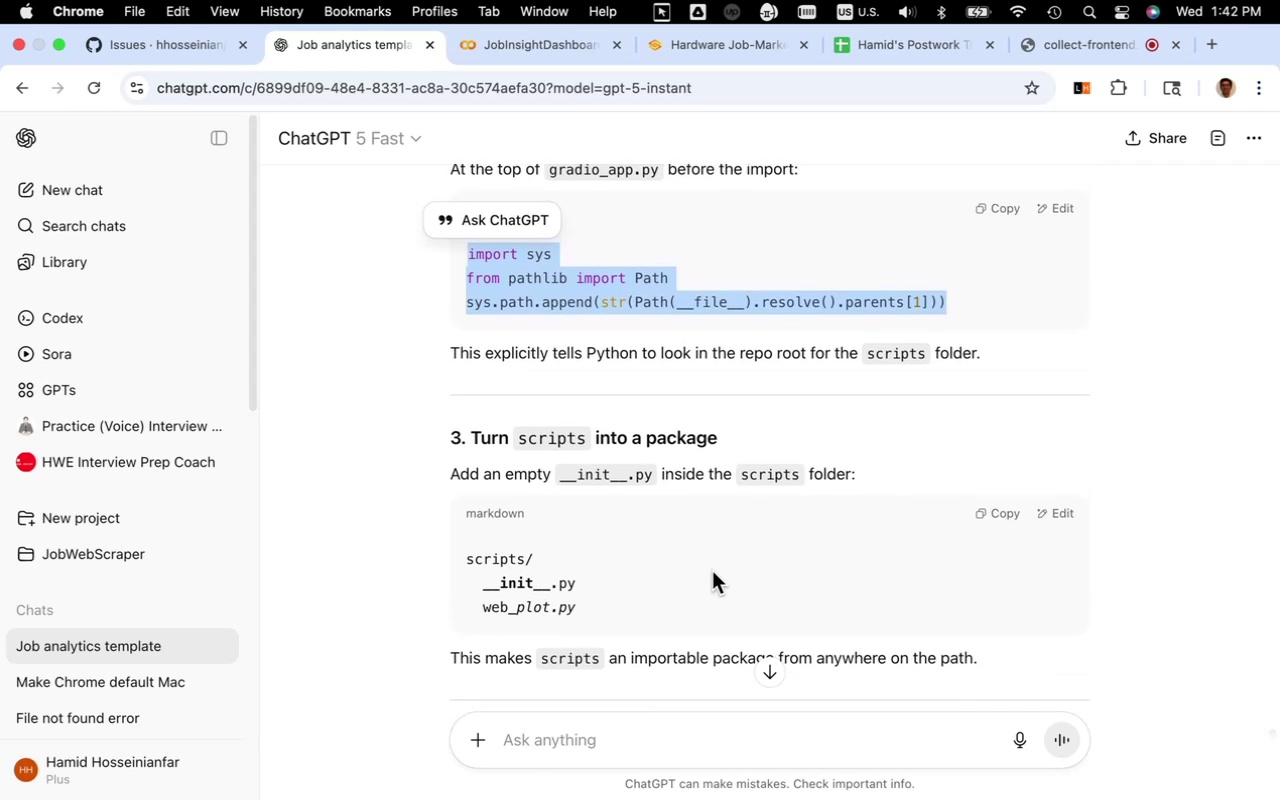 
key(Meta+C)
 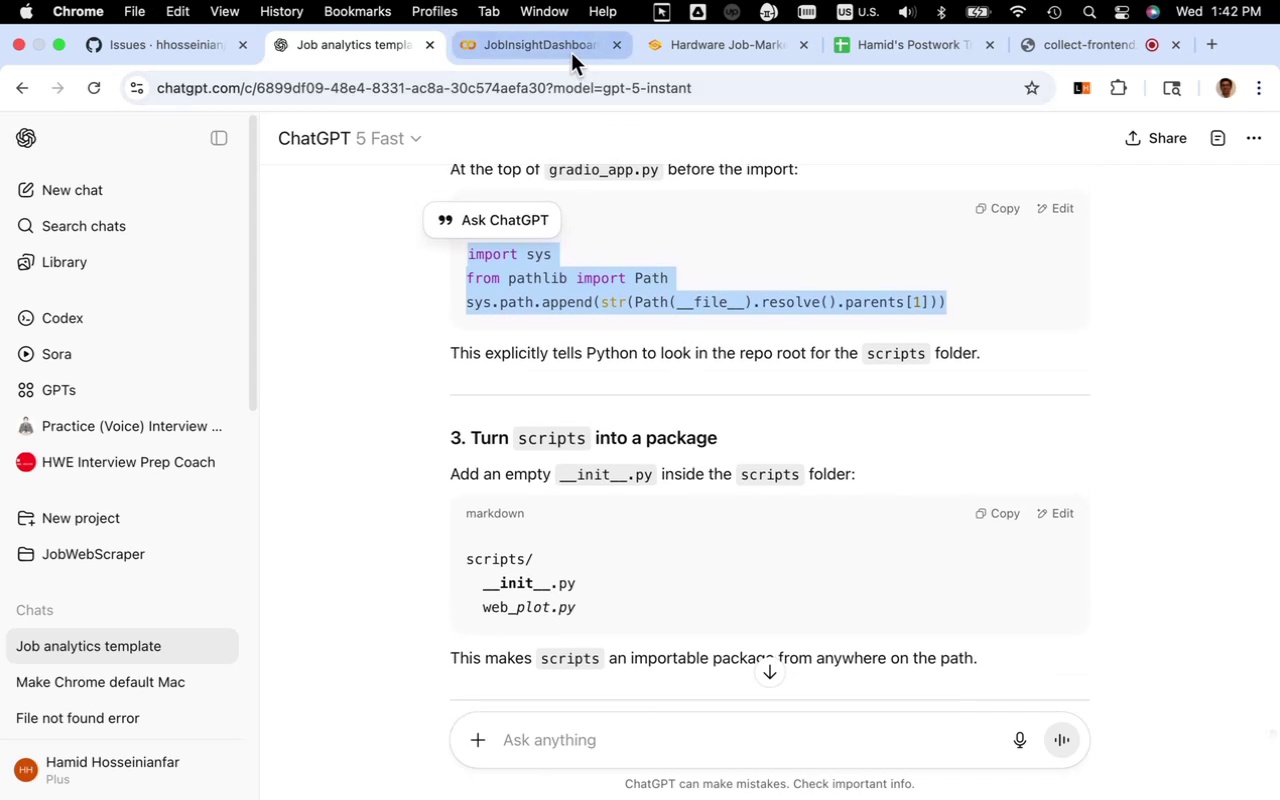 
left_click([570, 51])
 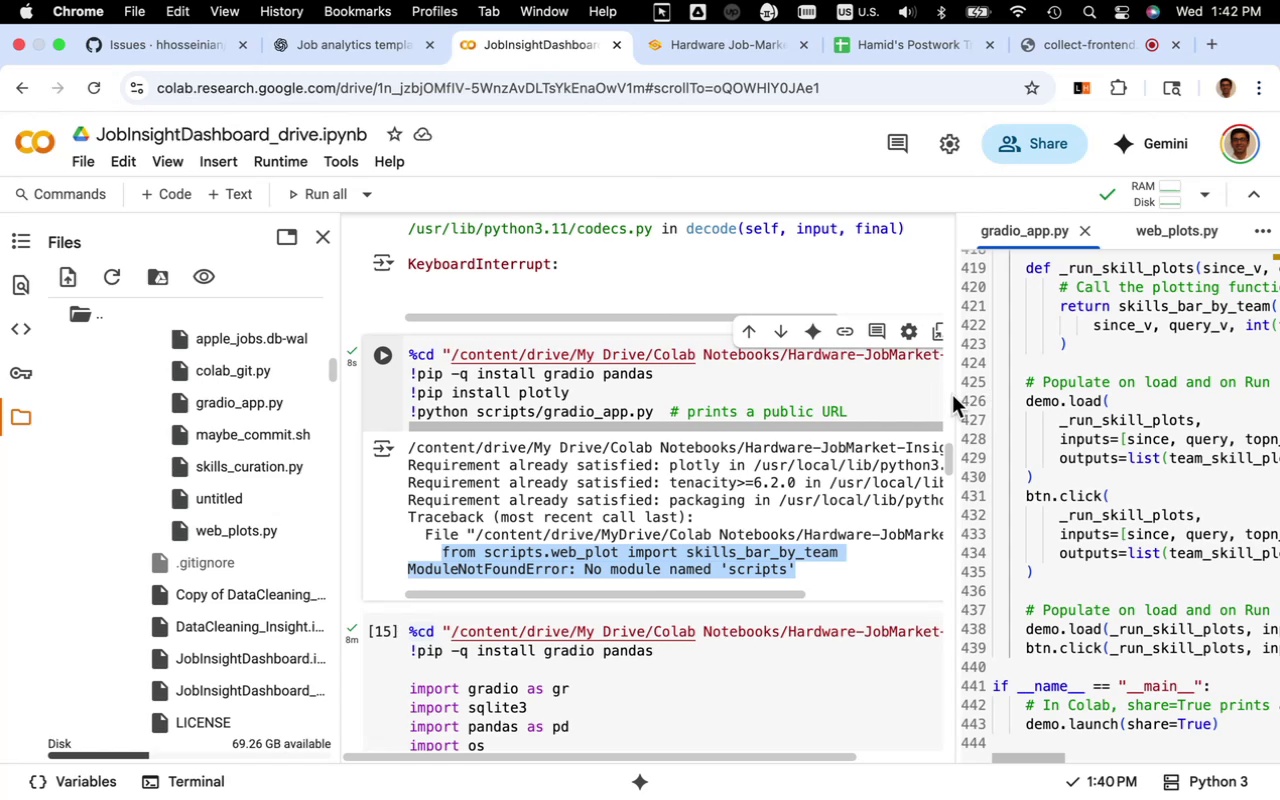 
left_click_drag(start_coordinate=[956, 394], to_coordinate=[582, 431])
 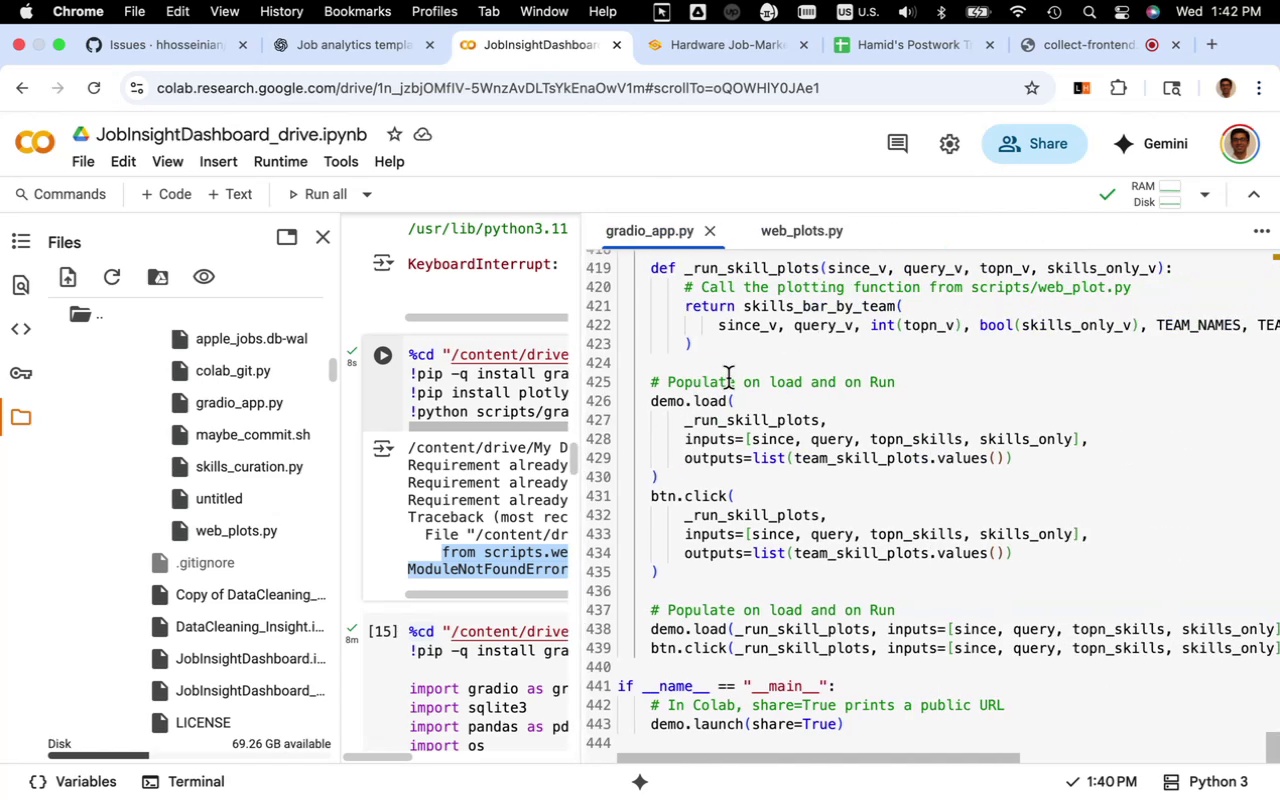 
scroll: coordinate [728, 378], scroll_direction: up, amount: 203.0
 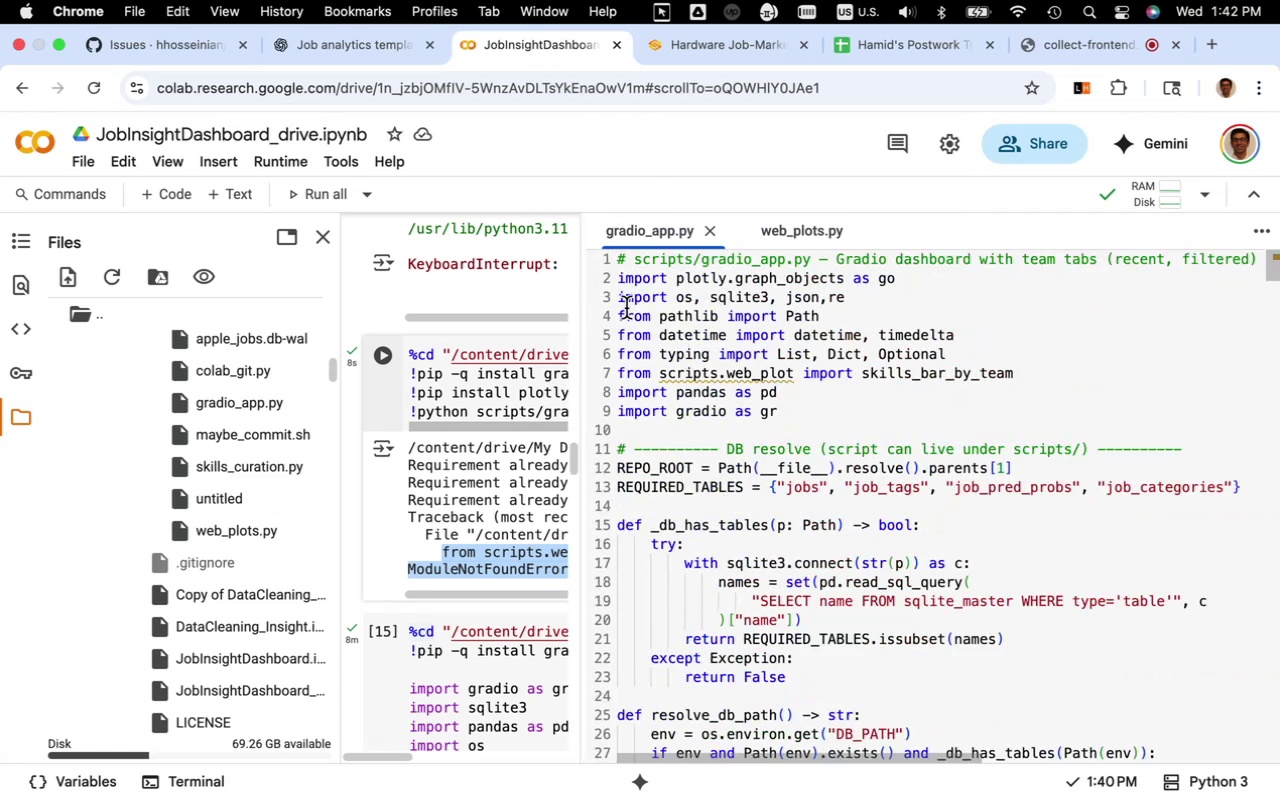 
left_click([619, 285])
 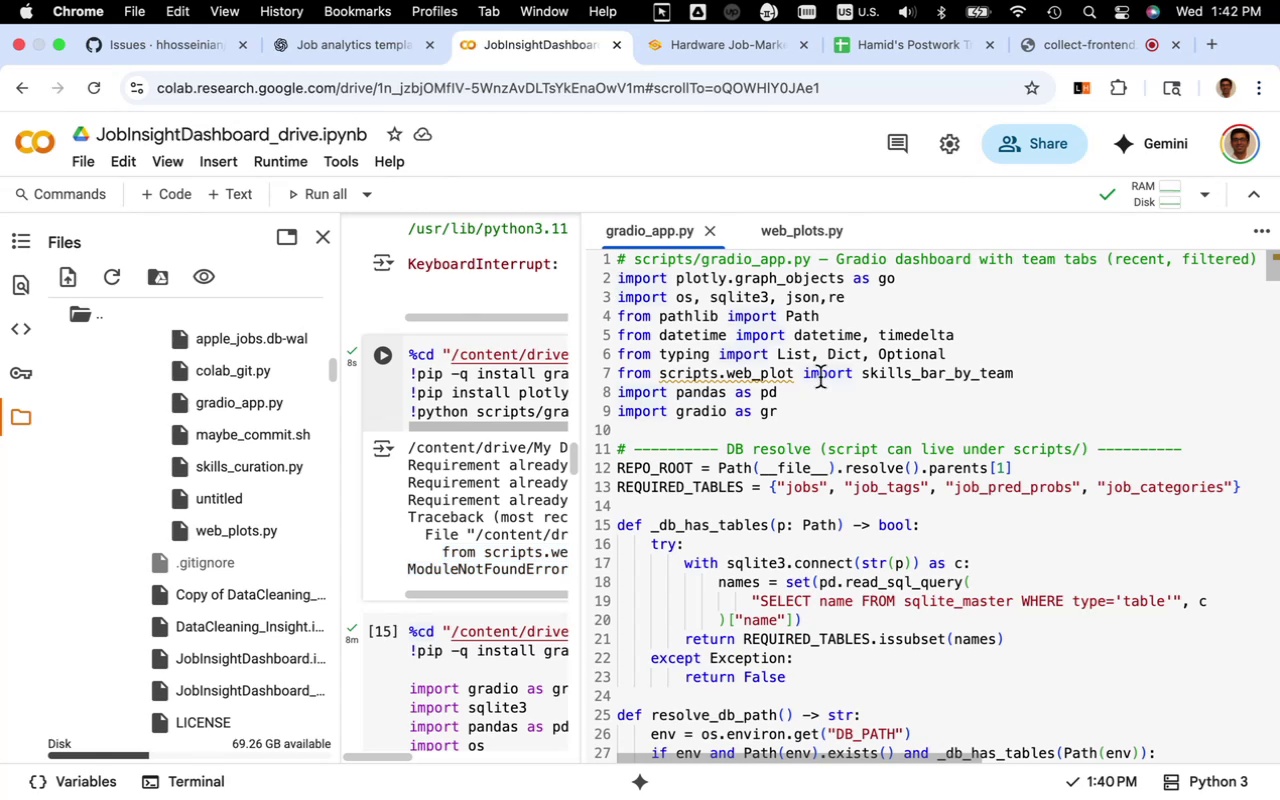 
left_click([820, 377])
 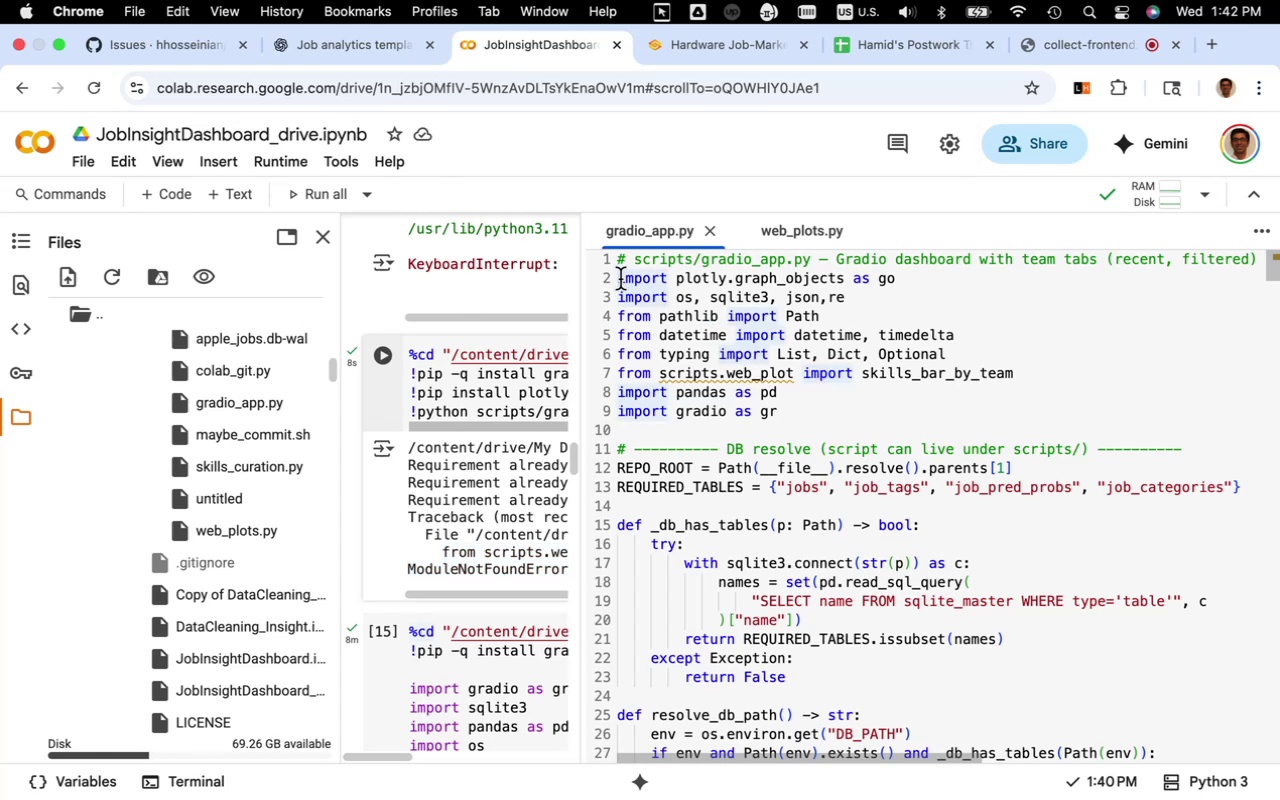 
left_click([615, 284])
 